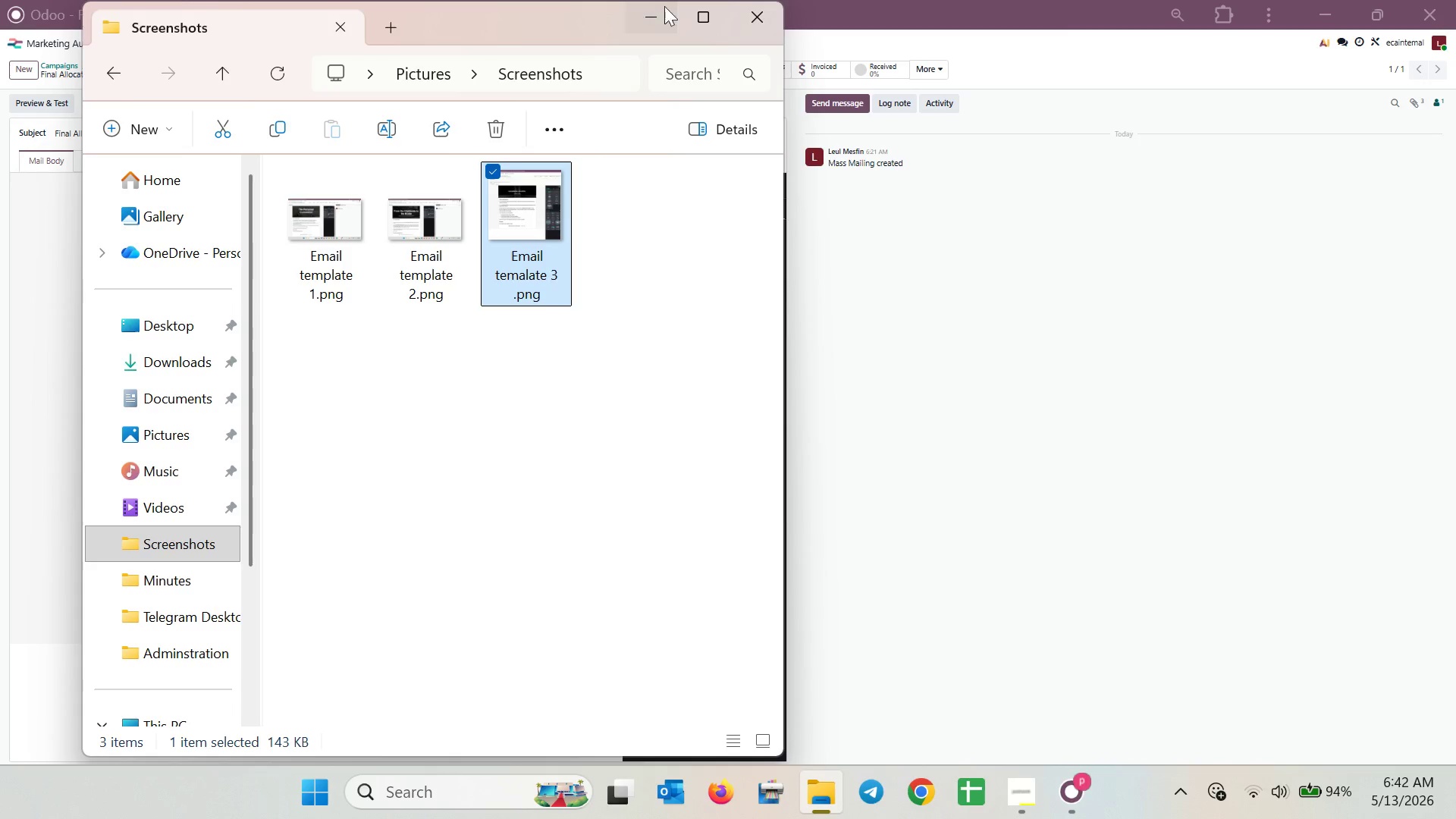 
wait(7.61)
 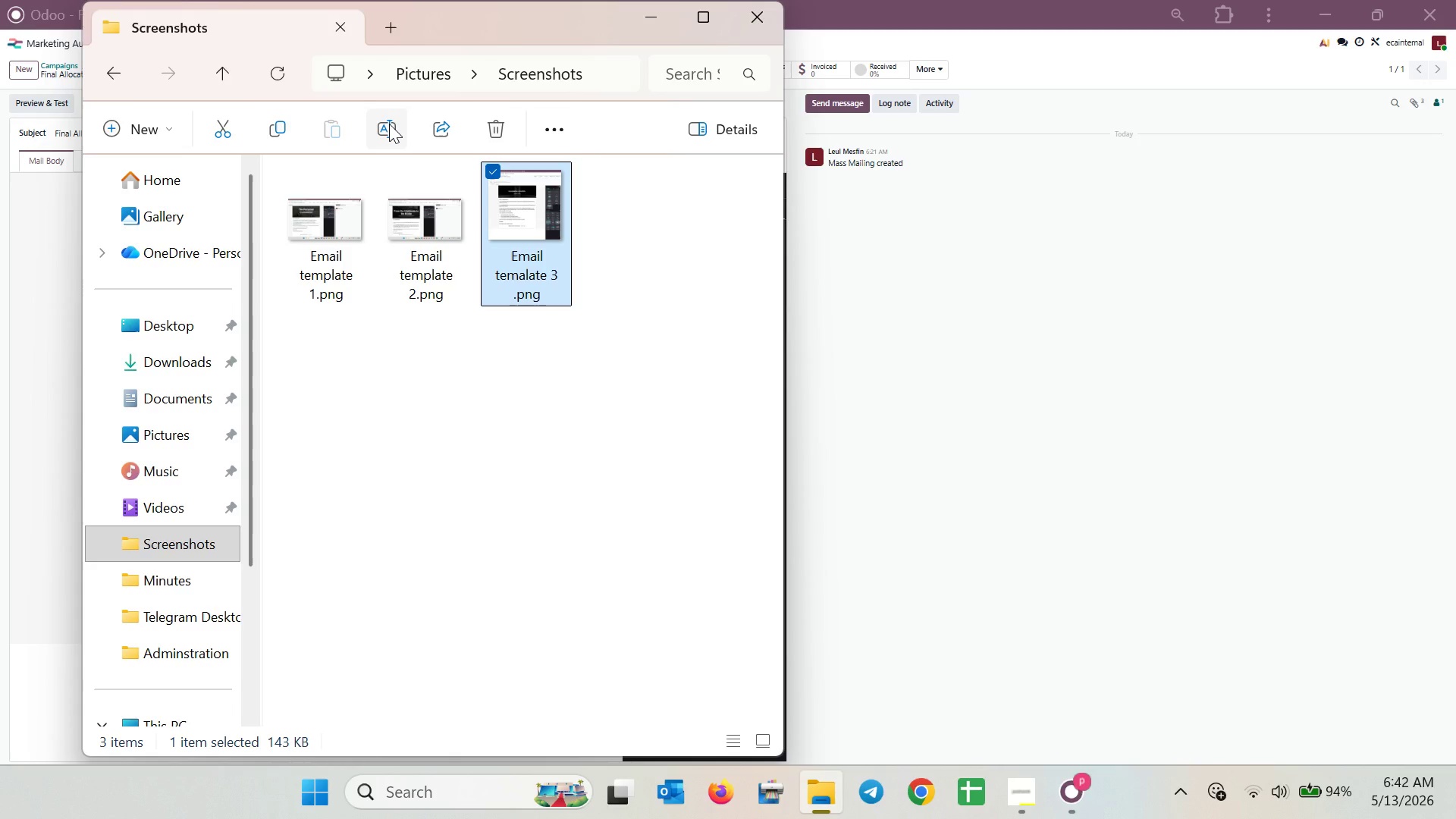 
left_click([743, 20])
 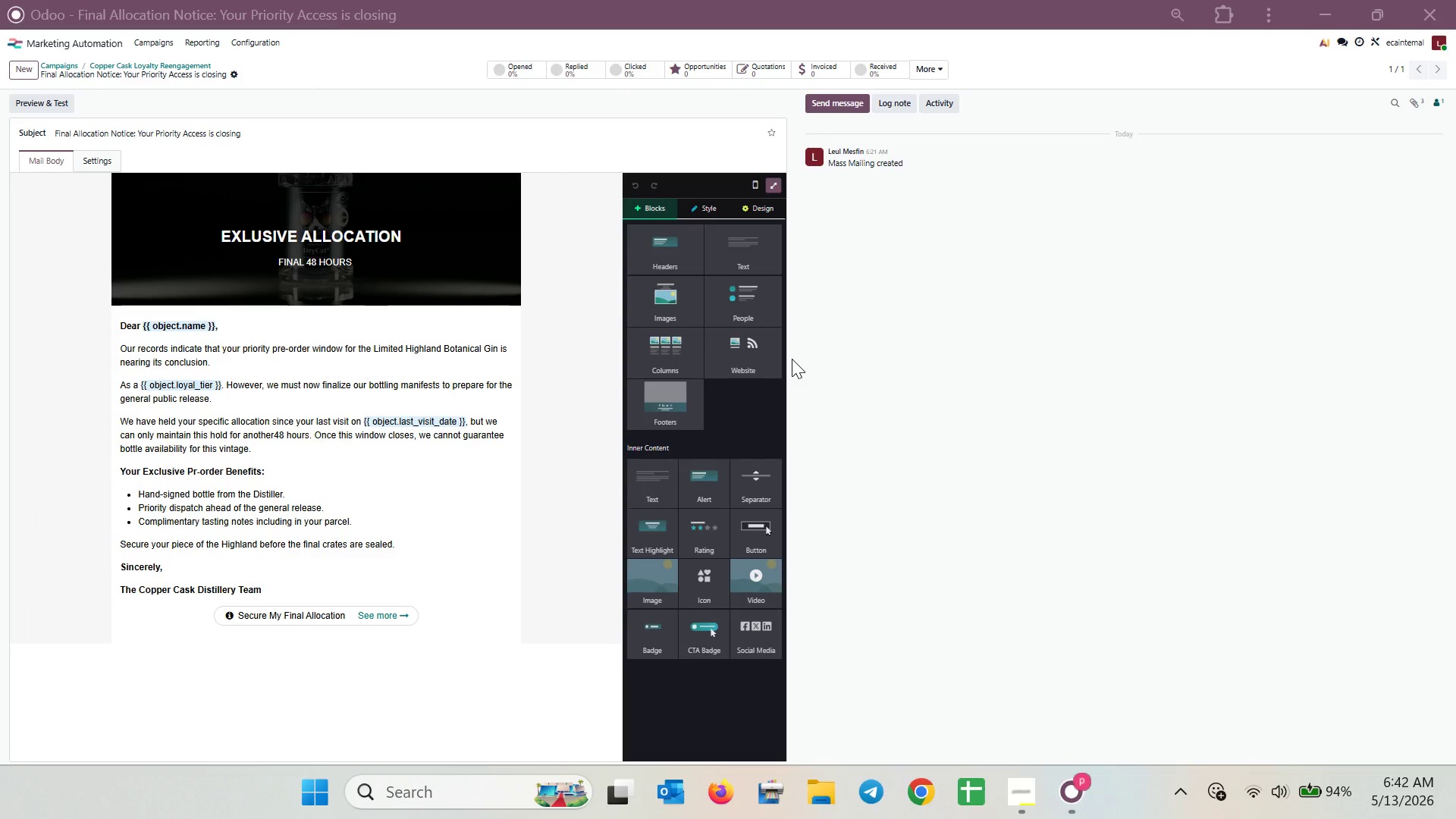 
hold_key(key=ControlLeft, duration=0.36)
scroll: coordinate [792, 359], scroll_direction: none, amount: 0.0
 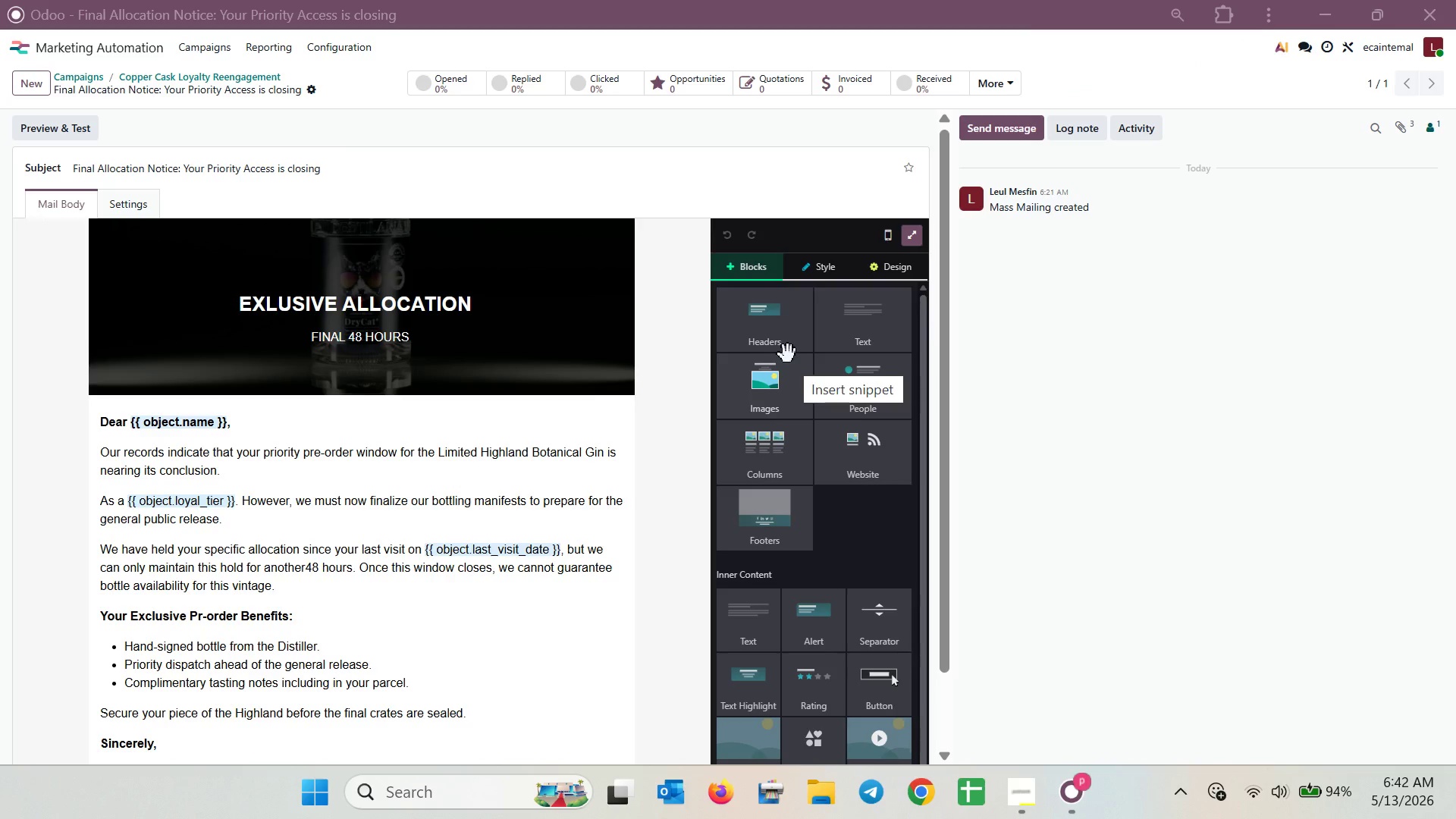 
wait(8.3)
 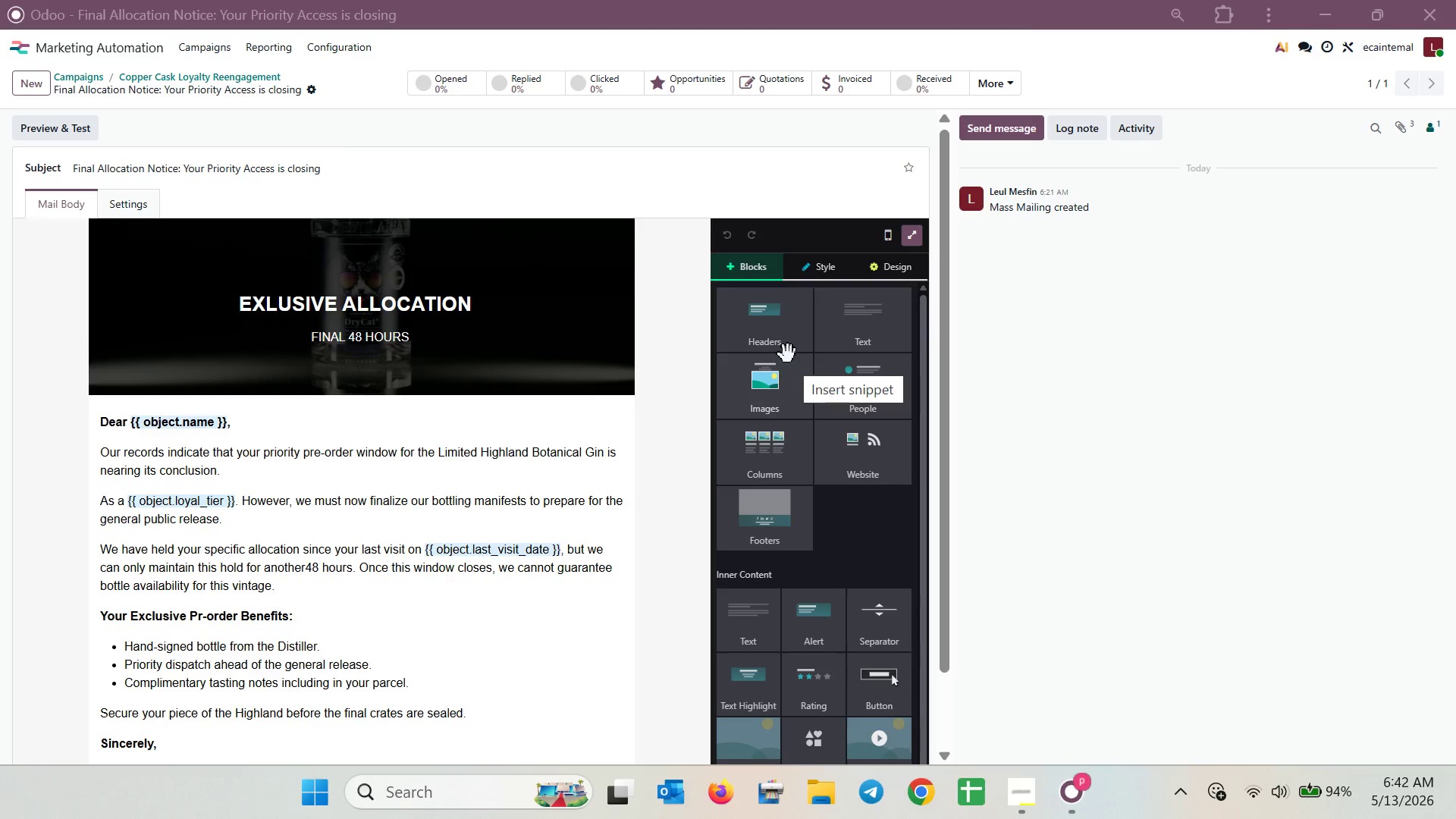 
left_click([86, 72])
 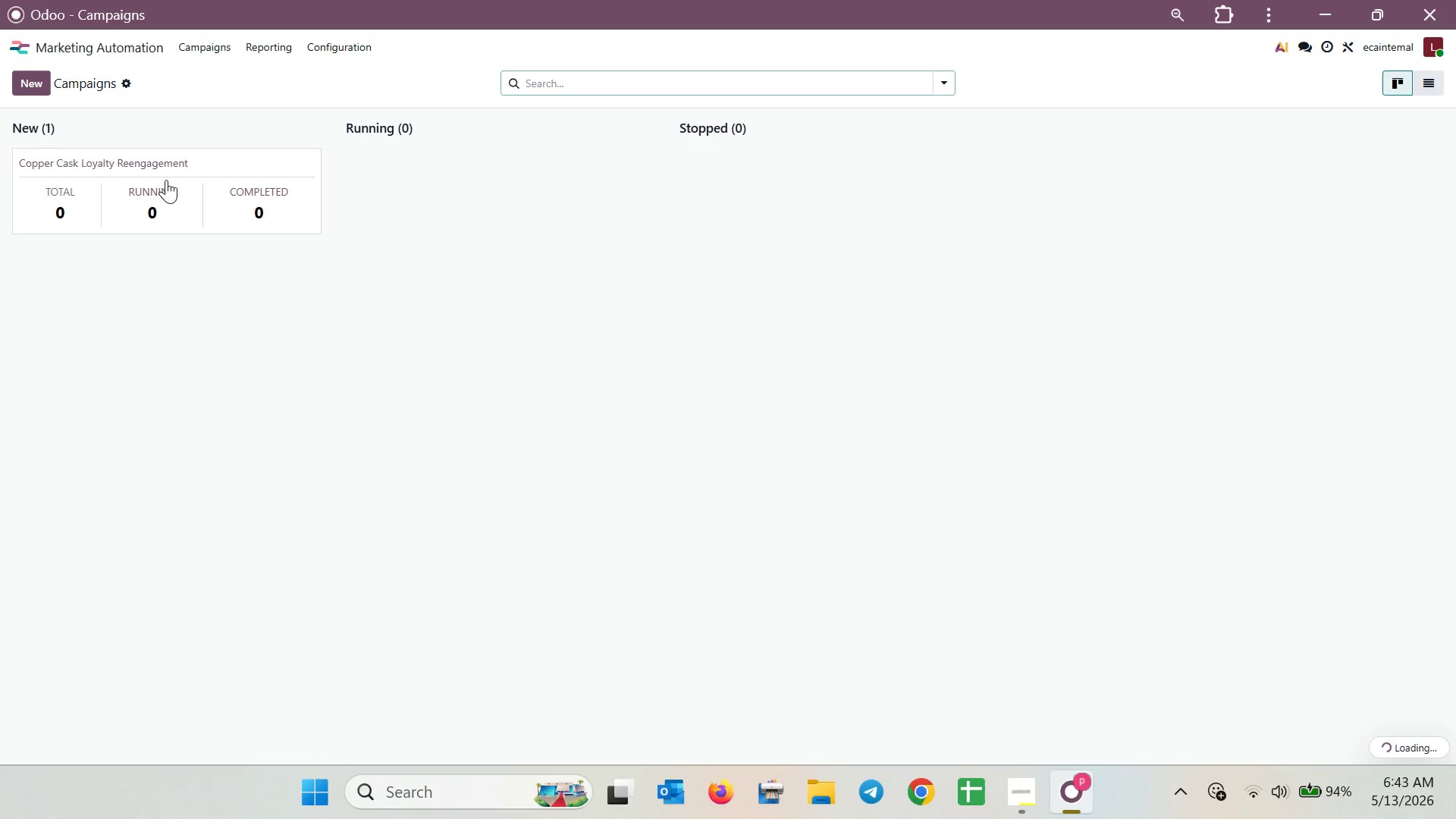 
left_click([166, 180])
 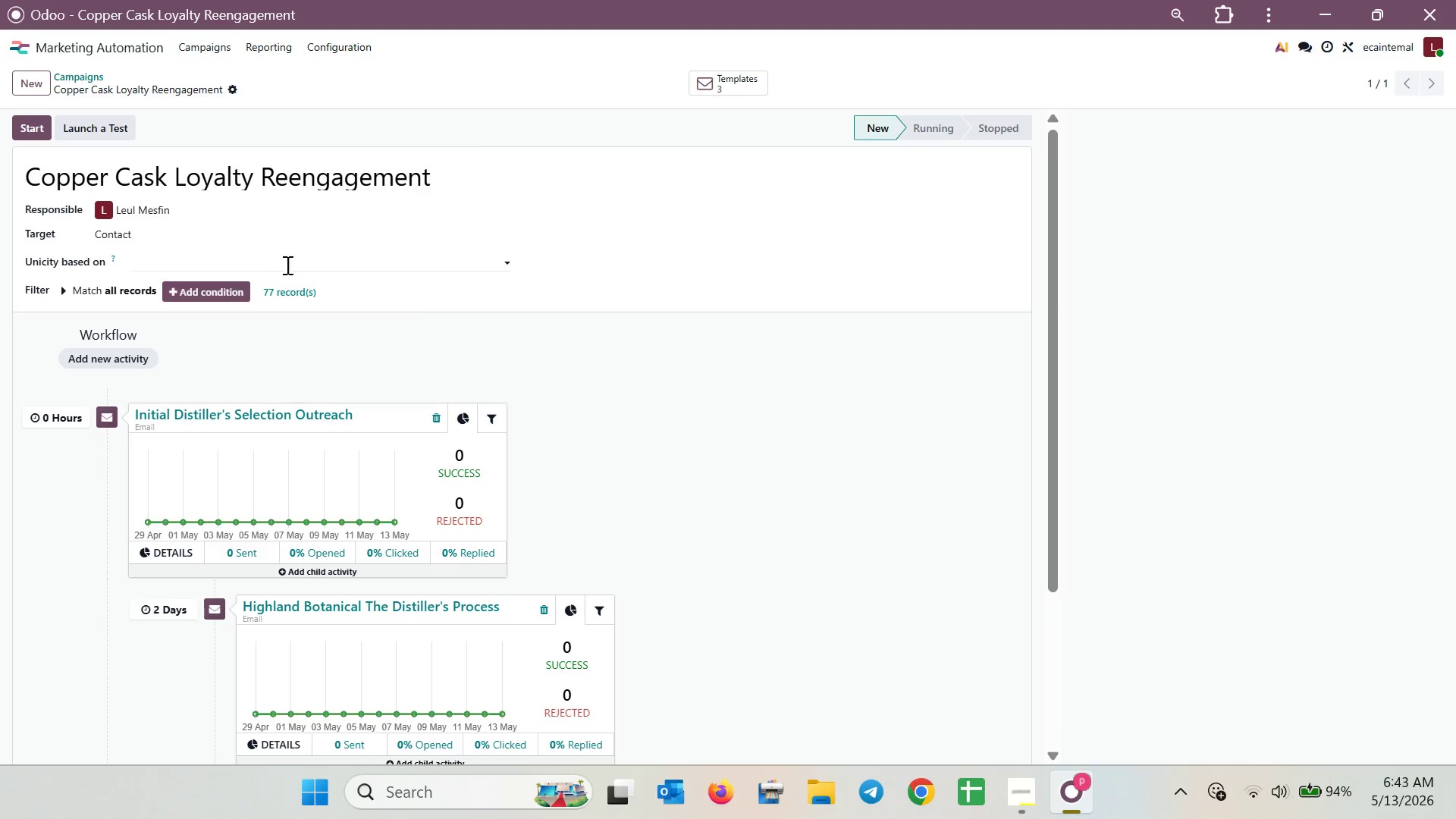 
hold_key(key=ControlLeft, duration=1.62)
scroll: coordinate [484, 362], scroll_direction: none, amount: 0.0
 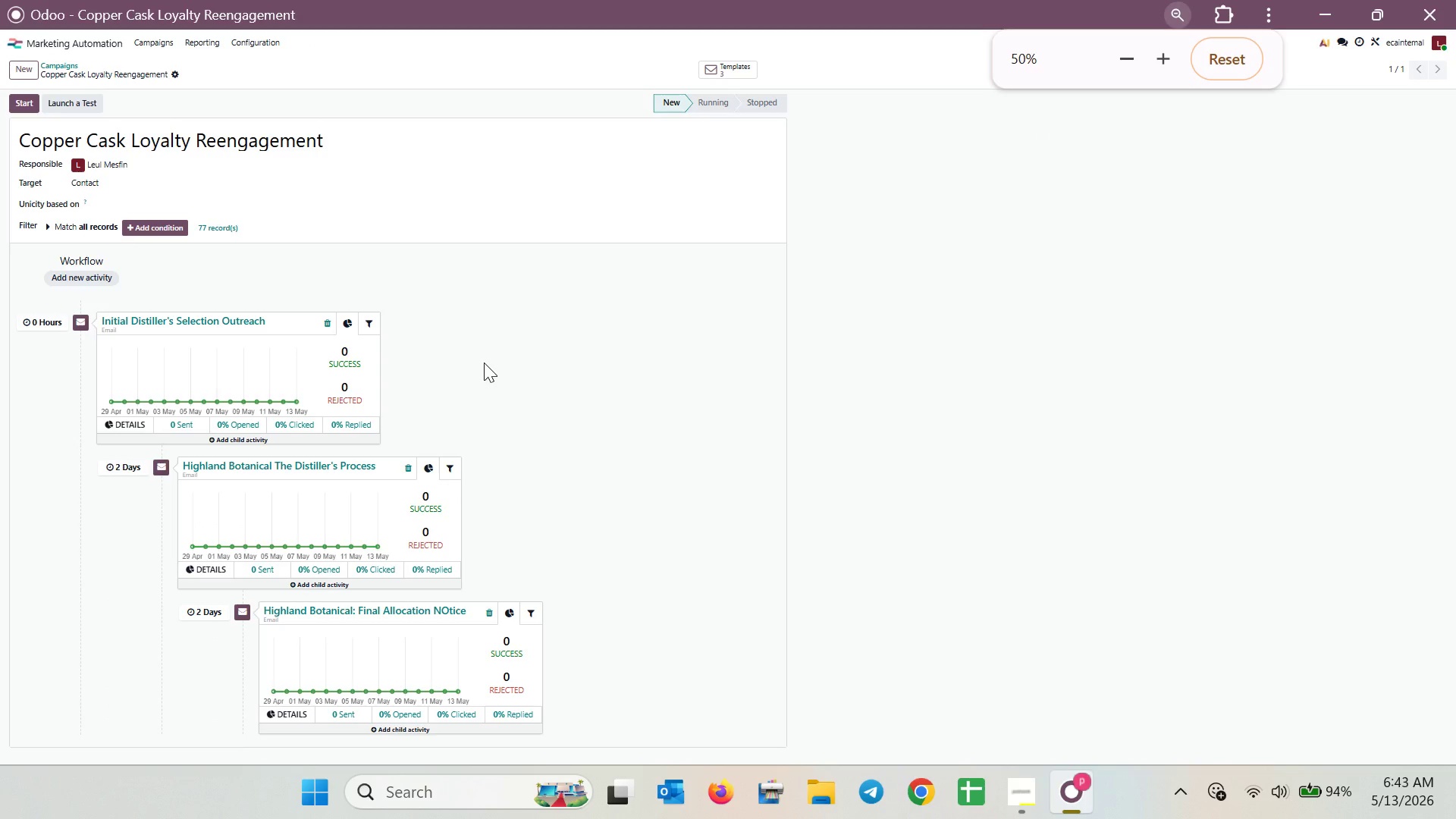 
hold_key(key=ControlLeft, duration=0.7)
scroll: coordinate [484, 362], scroll_direction: none, amount: 0.0
 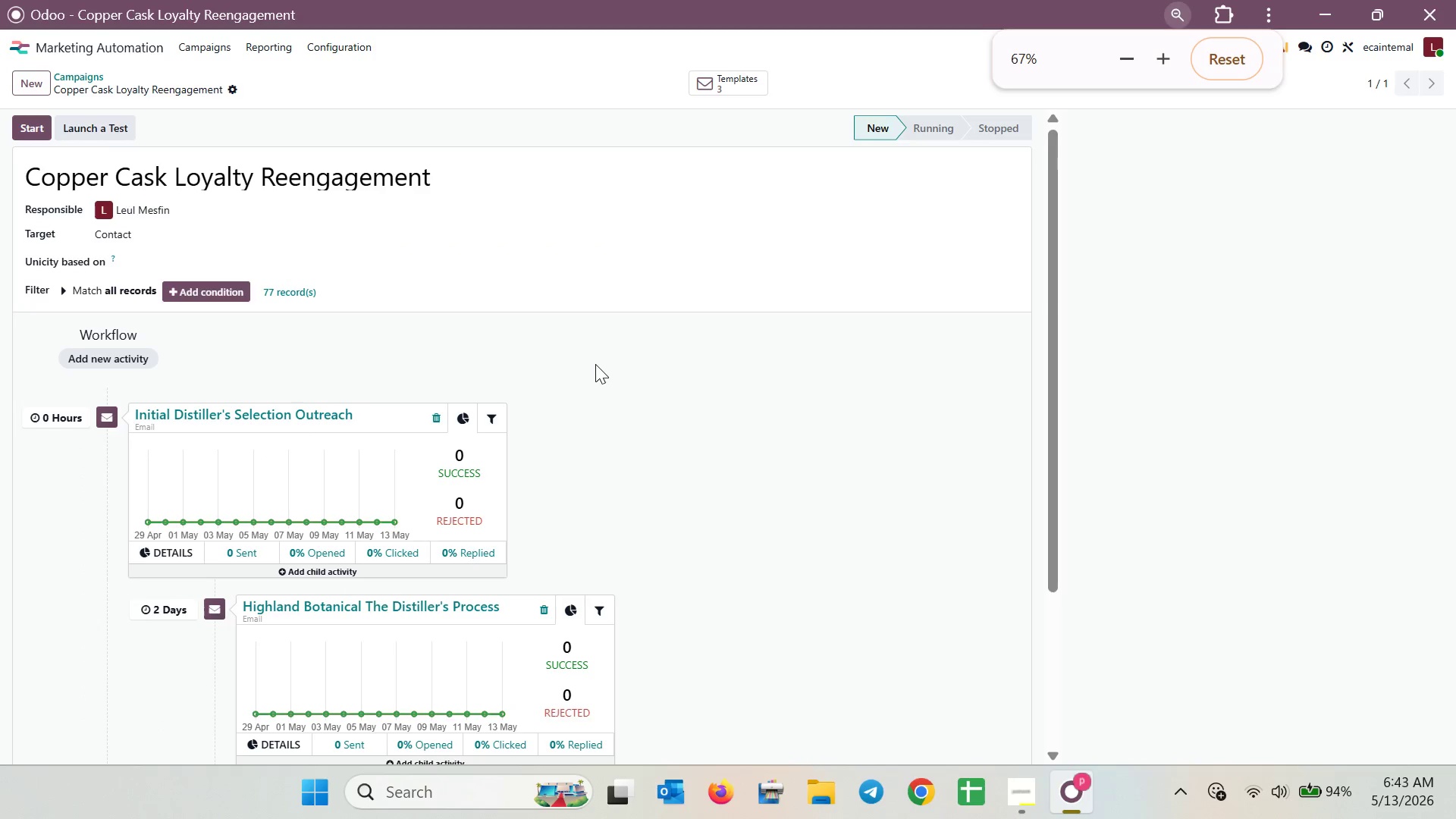 
scroll: coordinate [596, 365], scroll_direction: down, amount: 1.0
 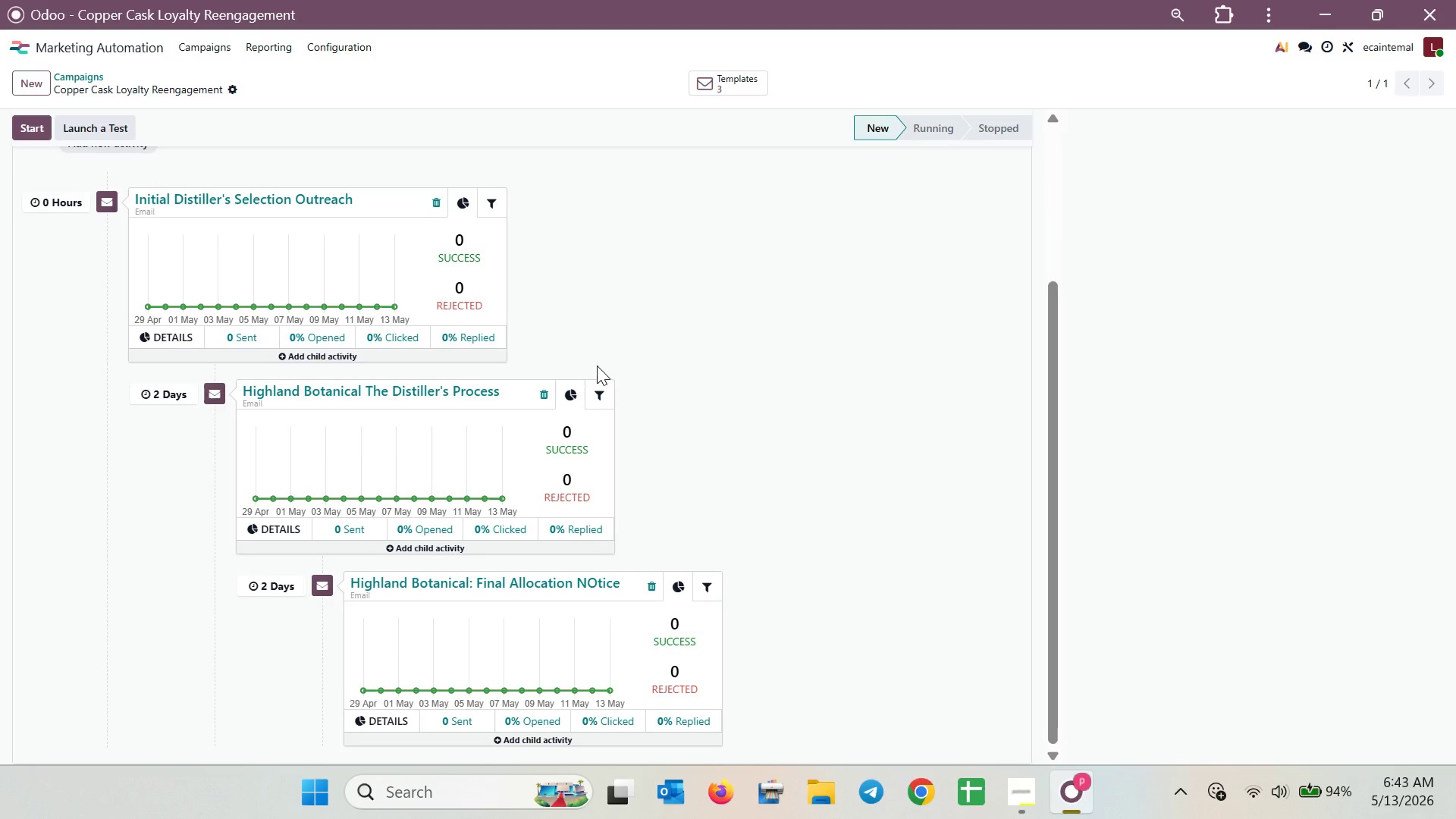 
scroll: coordinate [597, 366], scroll_direction: up, amount: 2.0
 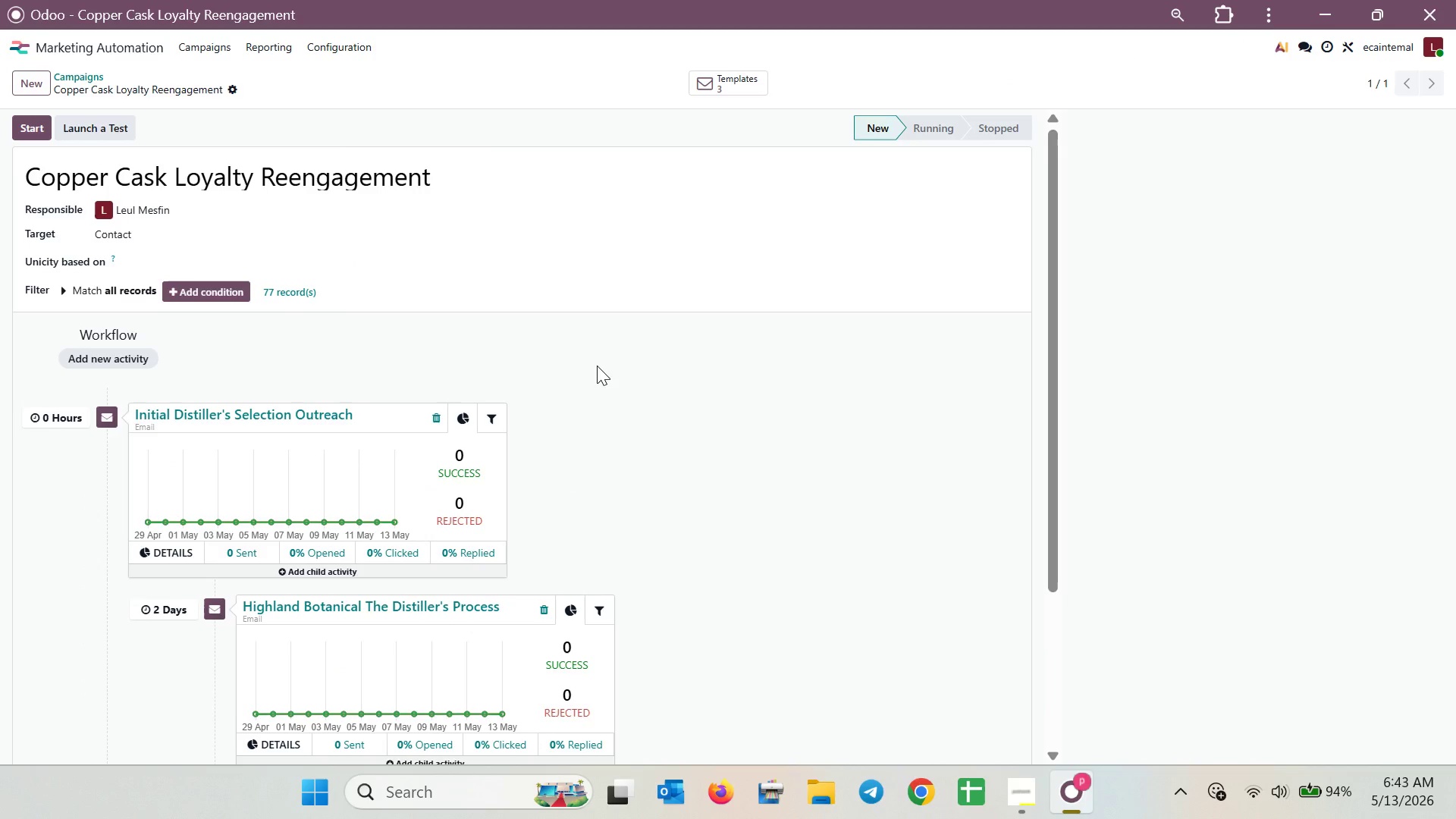 
scroll: coordinate [597, 366], scroll_direction: none, amount: 0.0
 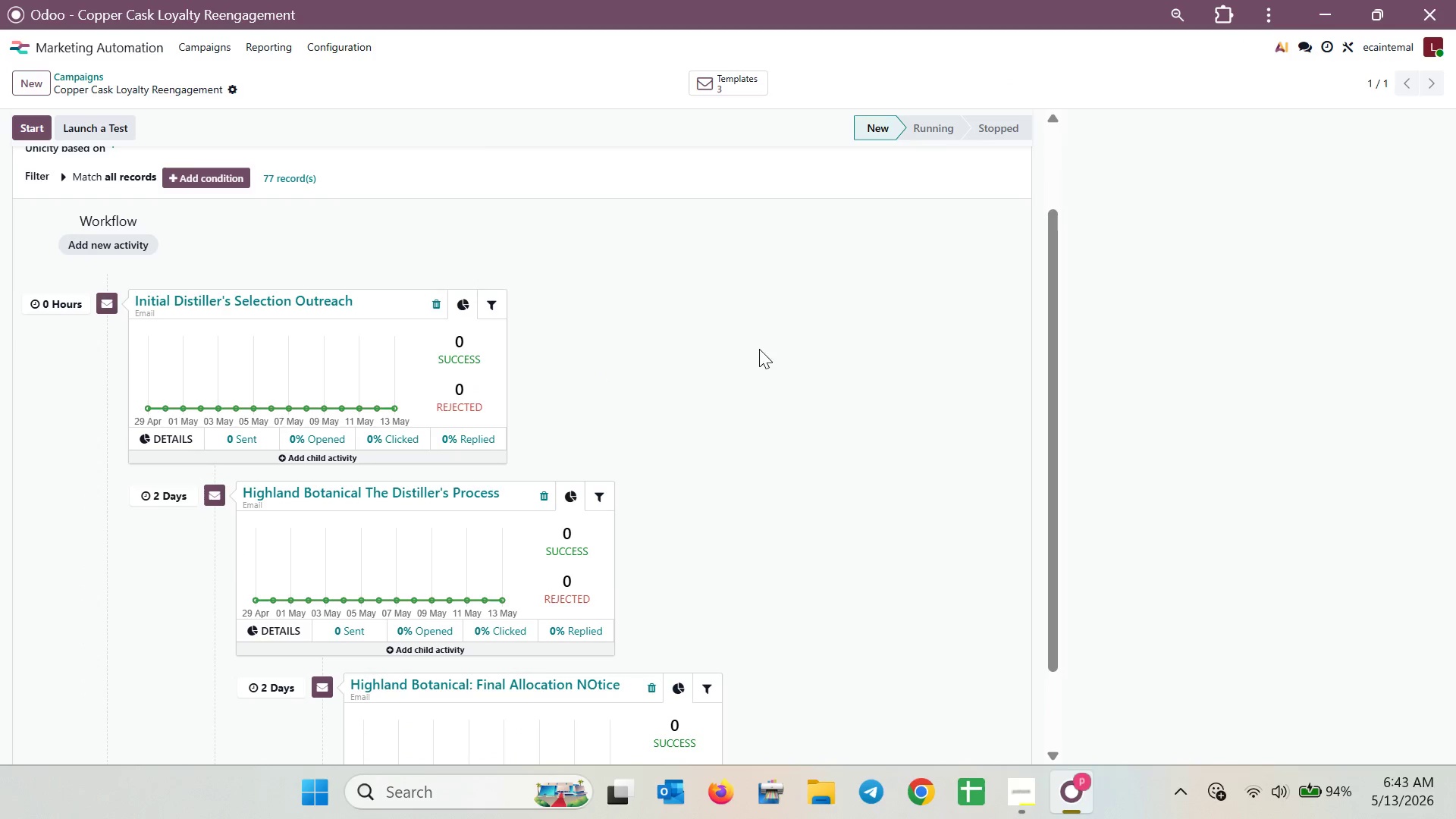 
hold_key(key=ControlLeft, duration=1.66)
scroll: coordinate [855, 342], scroll_direction: down, amount: 1.0
 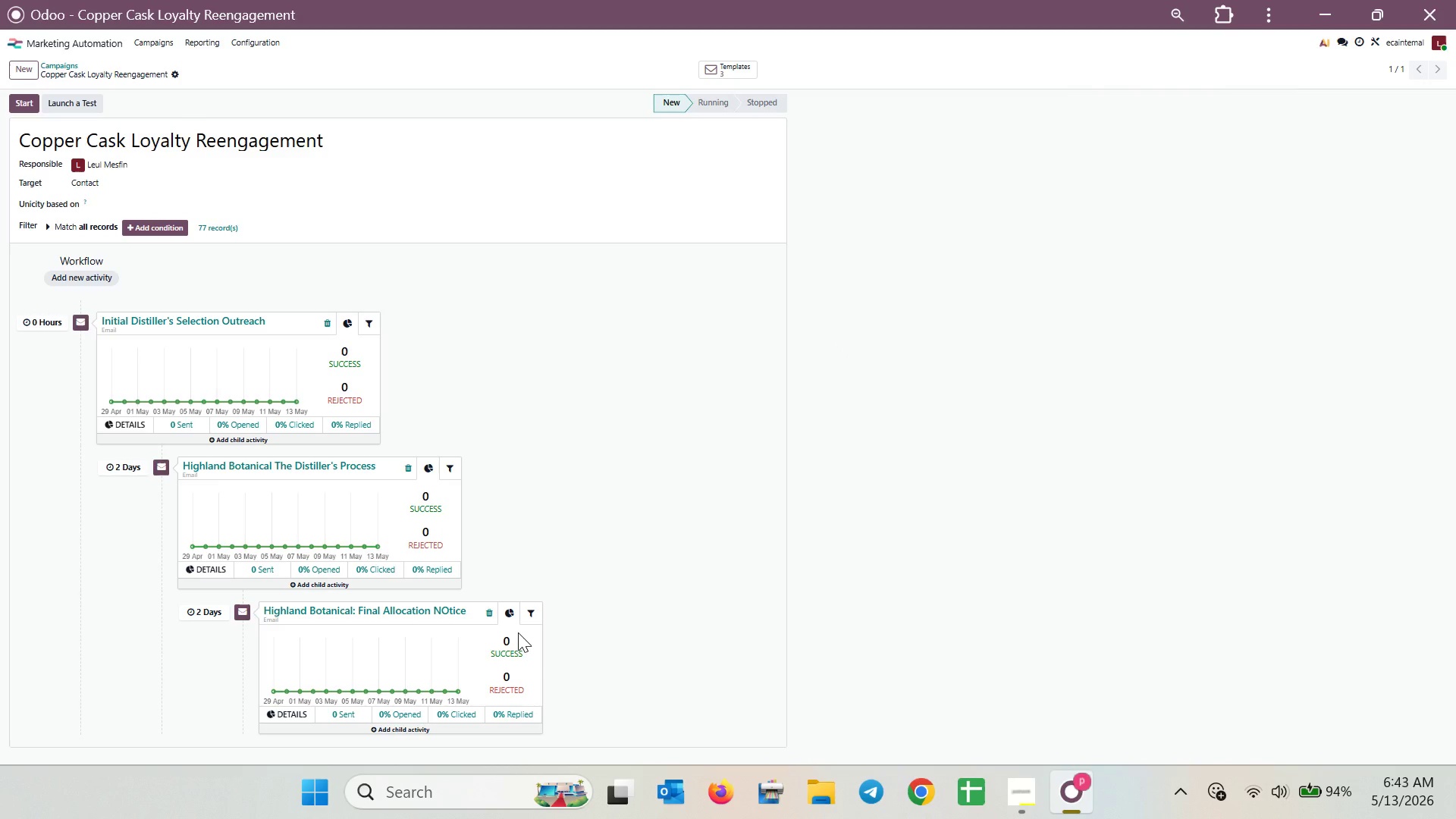 
wait(9.69)
 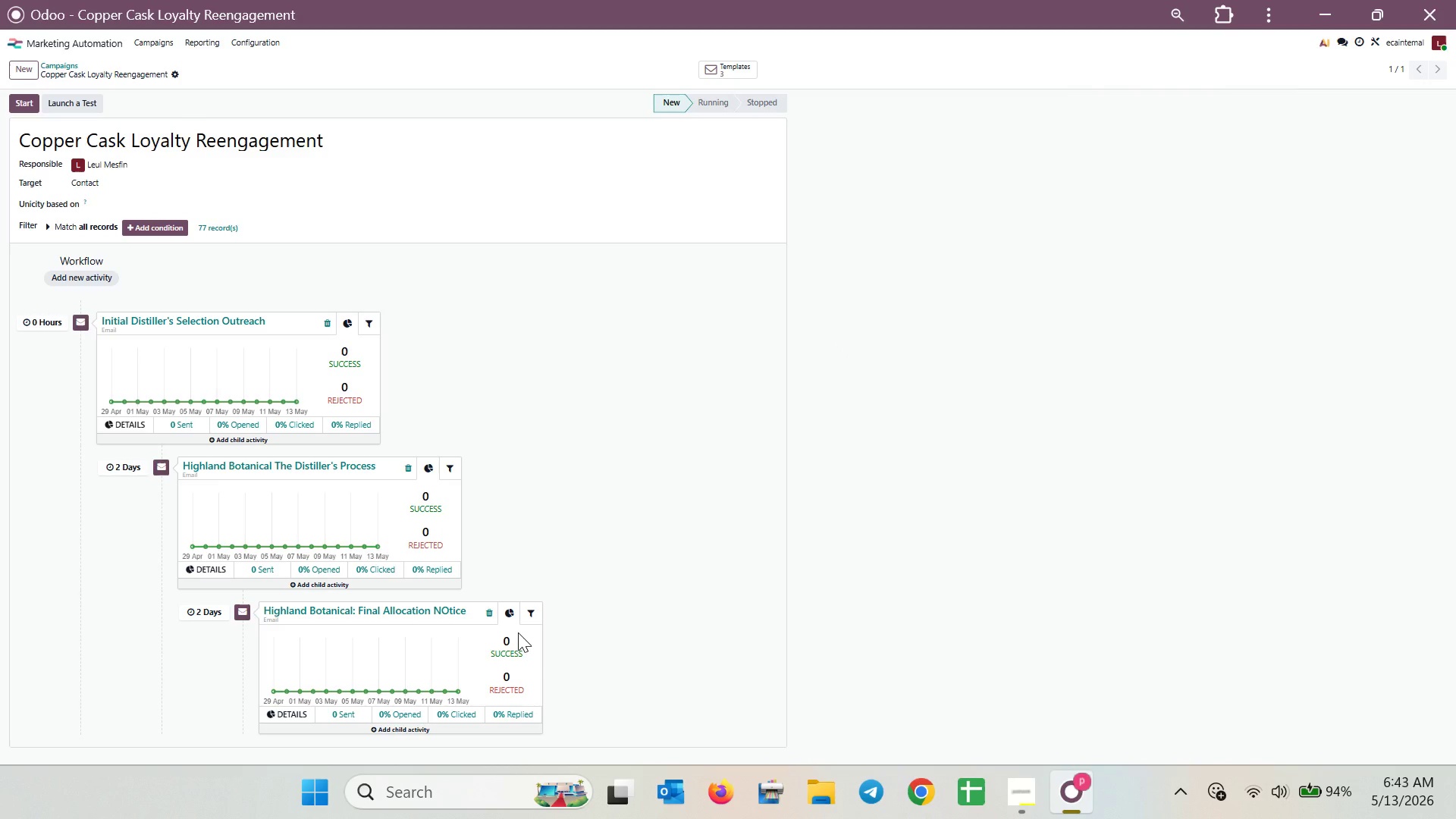 
hold_key(key=ControlLeft, duration=4.84)
scroll: coordinate [566, 546], scroll_direction: none, amount: 0.0
 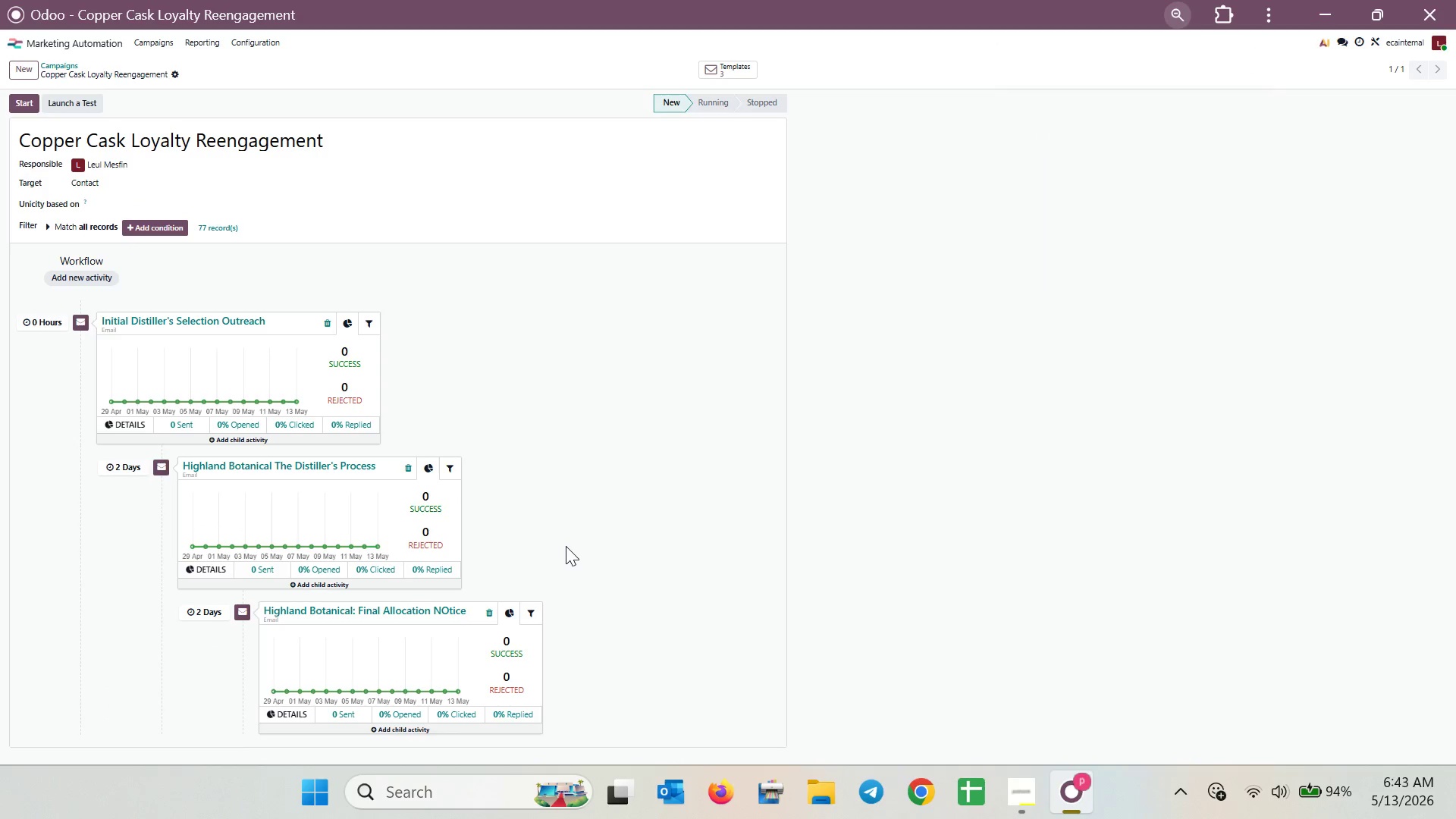 
key(Meta+Shift+S)
 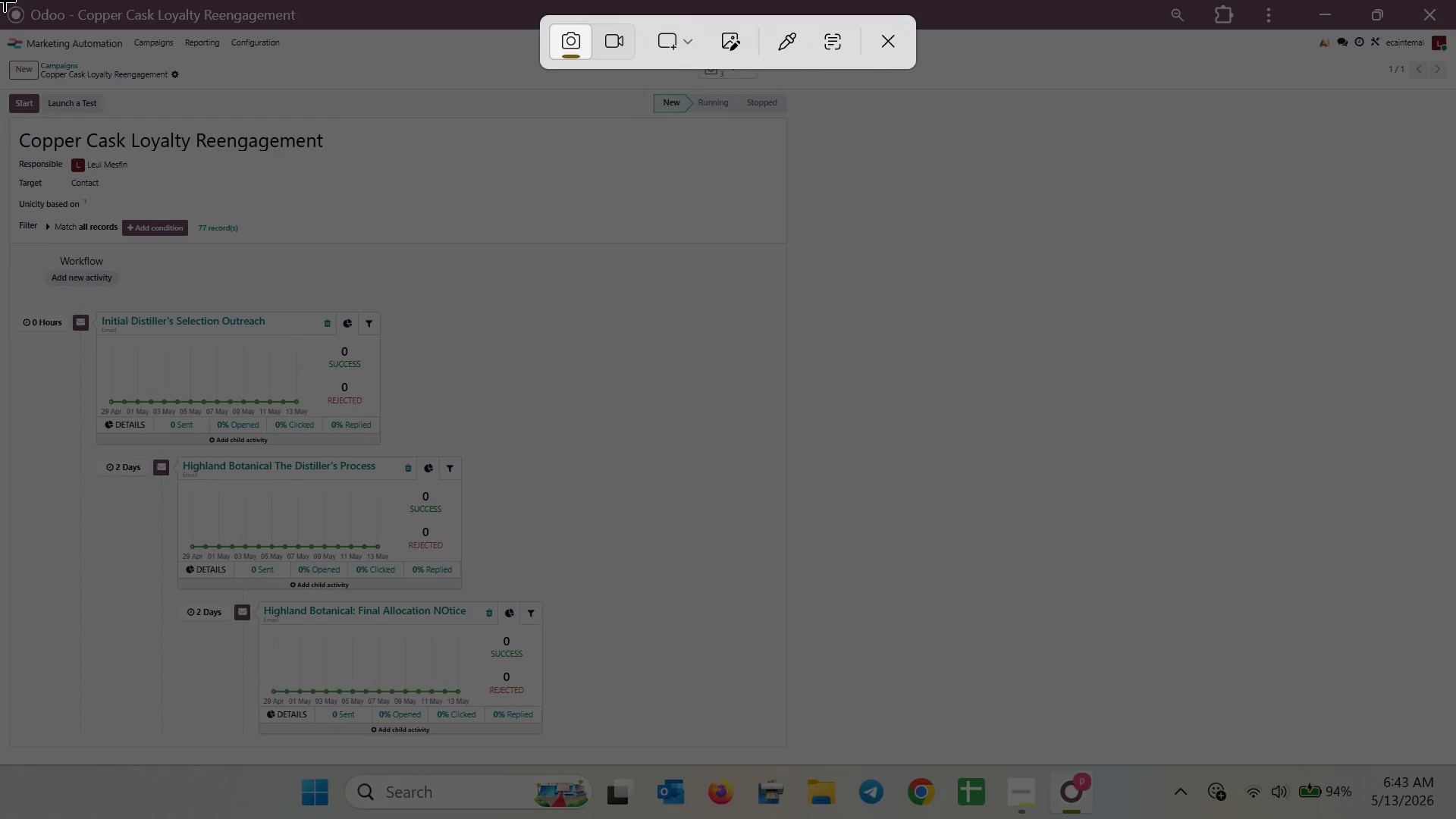 
left_click_drag(start_coordinate=[0, 0], to_coordinate=[789, 750])
 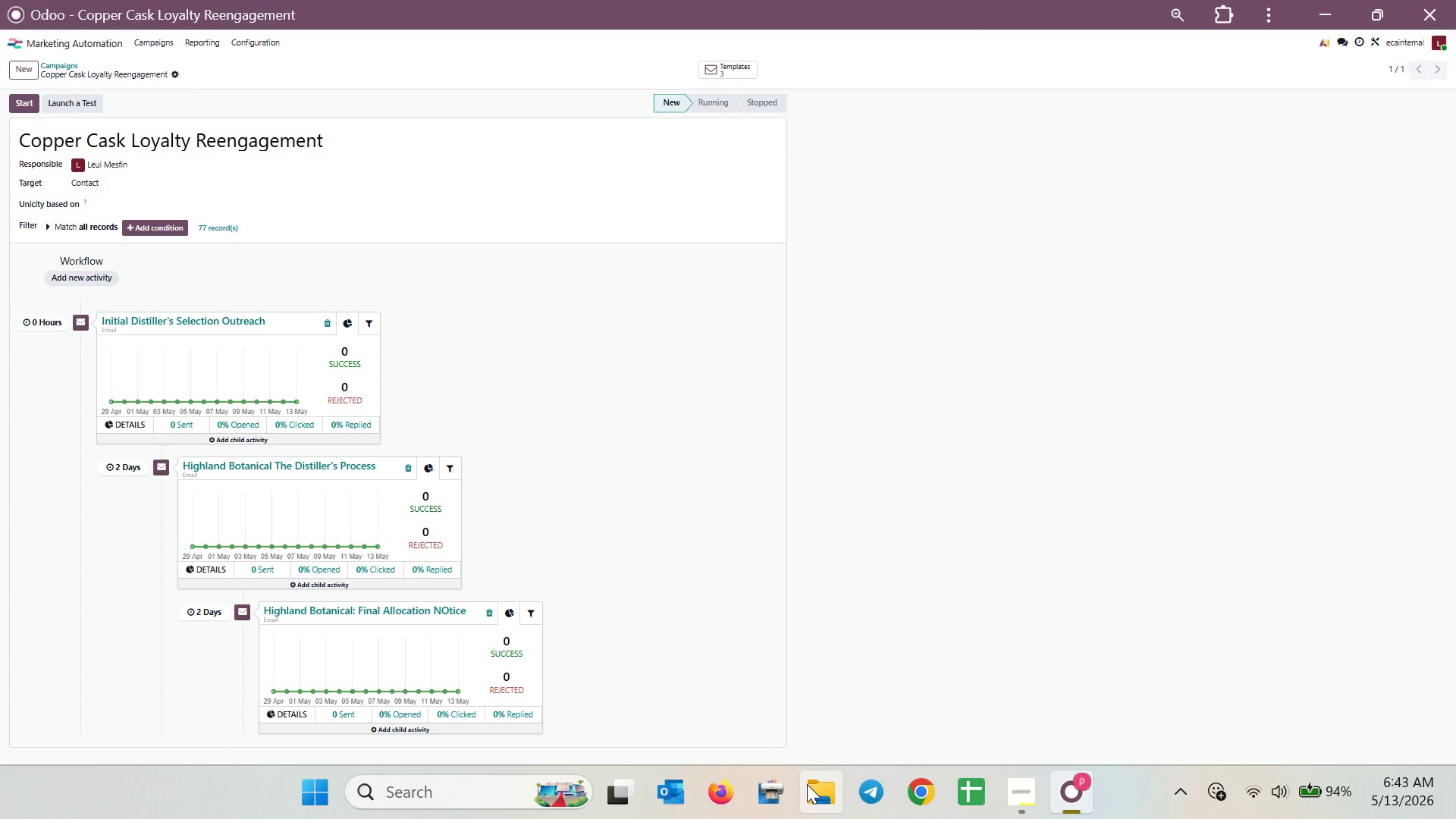 
double_click([807, 784])
 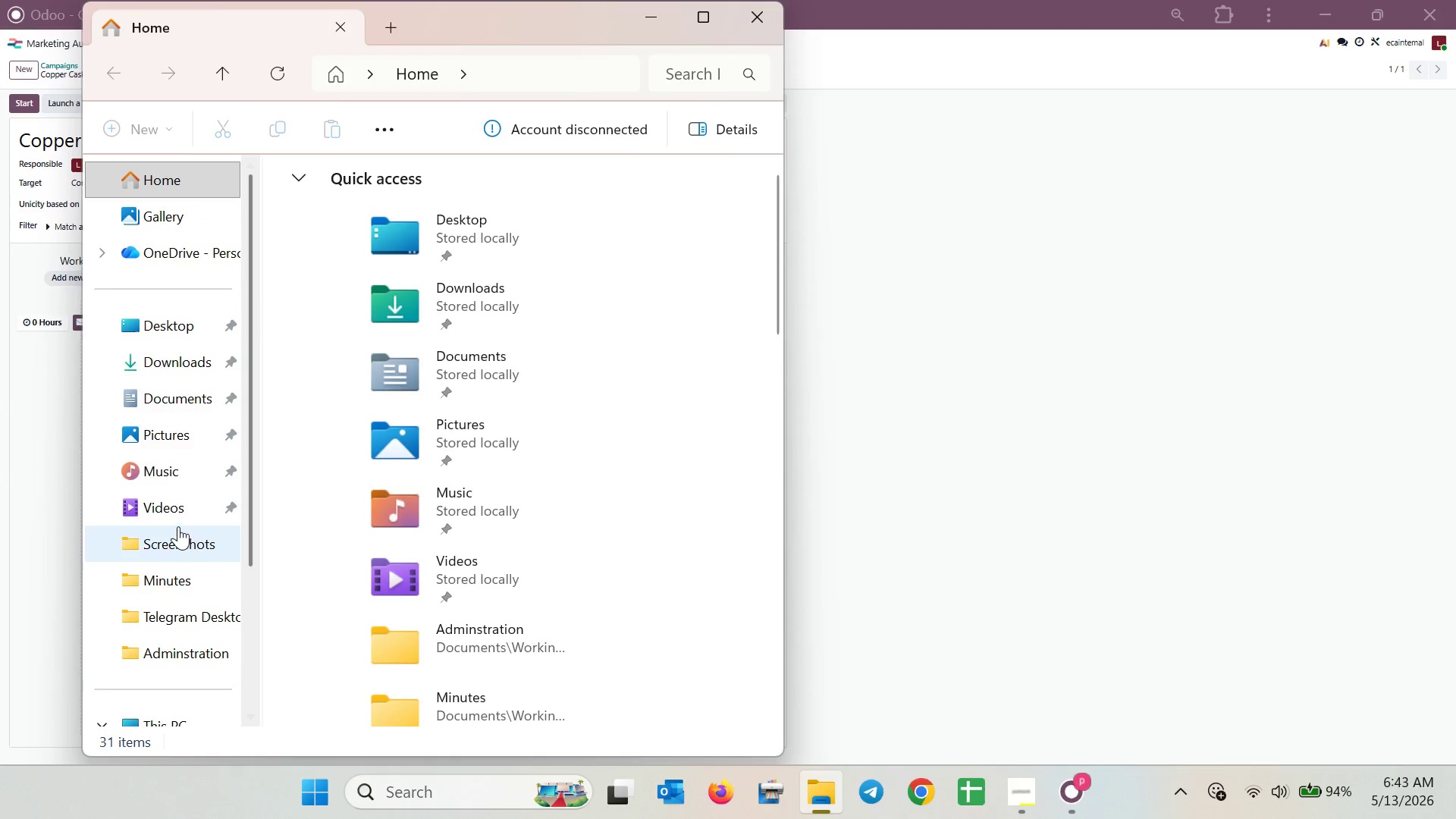 
double_click([178, 538])
 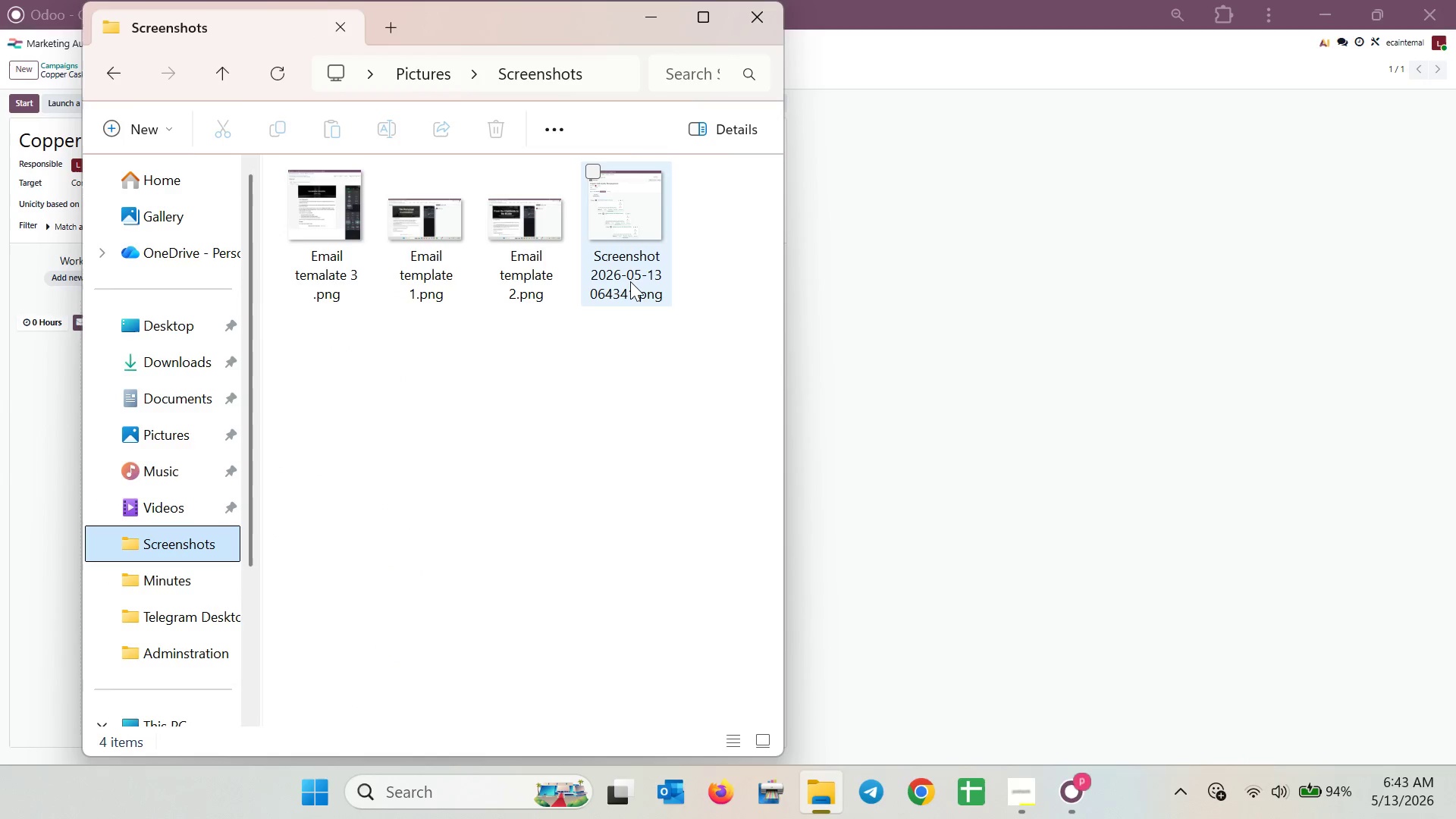 
left_click([630, 281])
 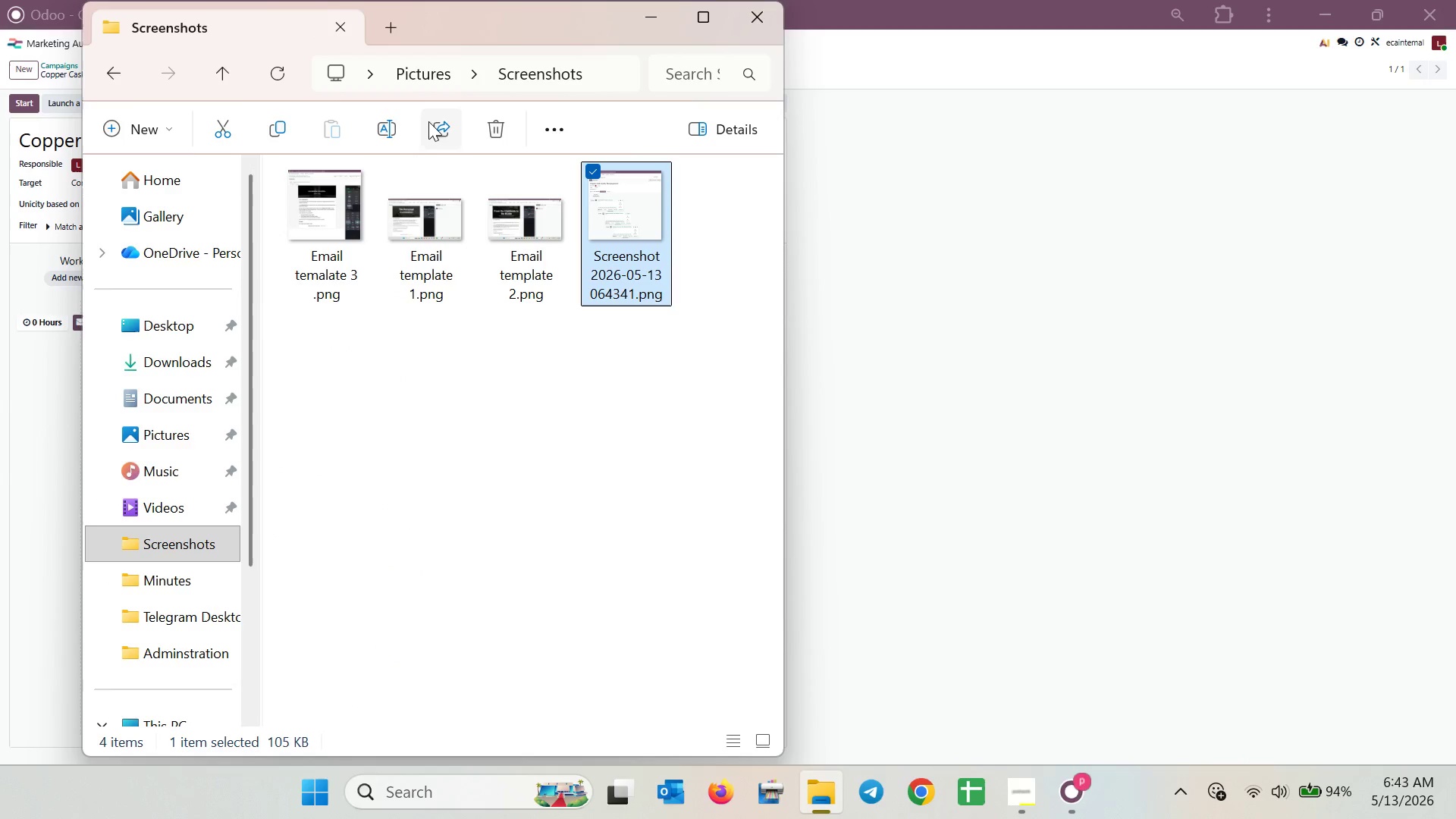 
left_click([396, 124])
 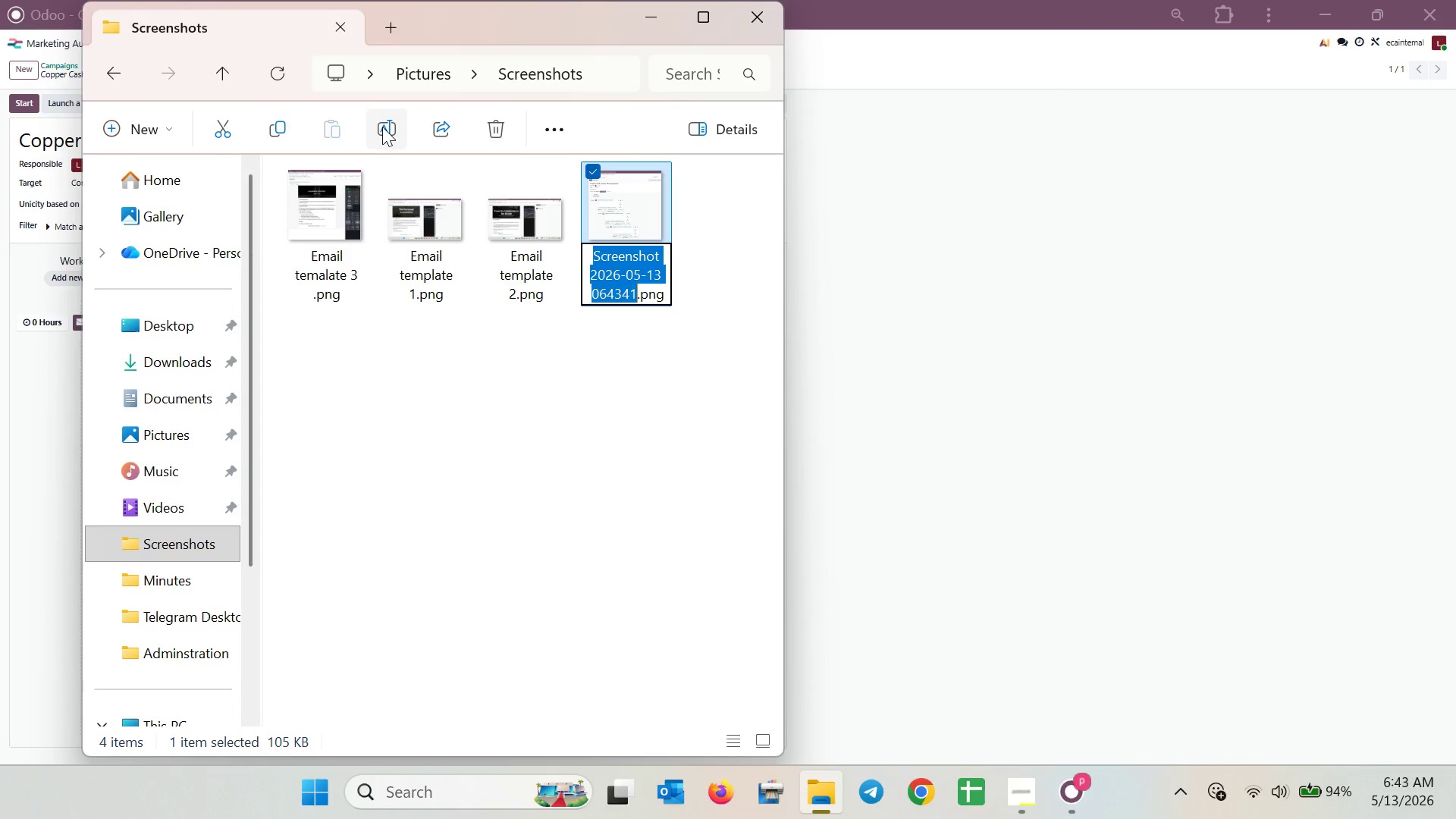 
wait(6.06)
 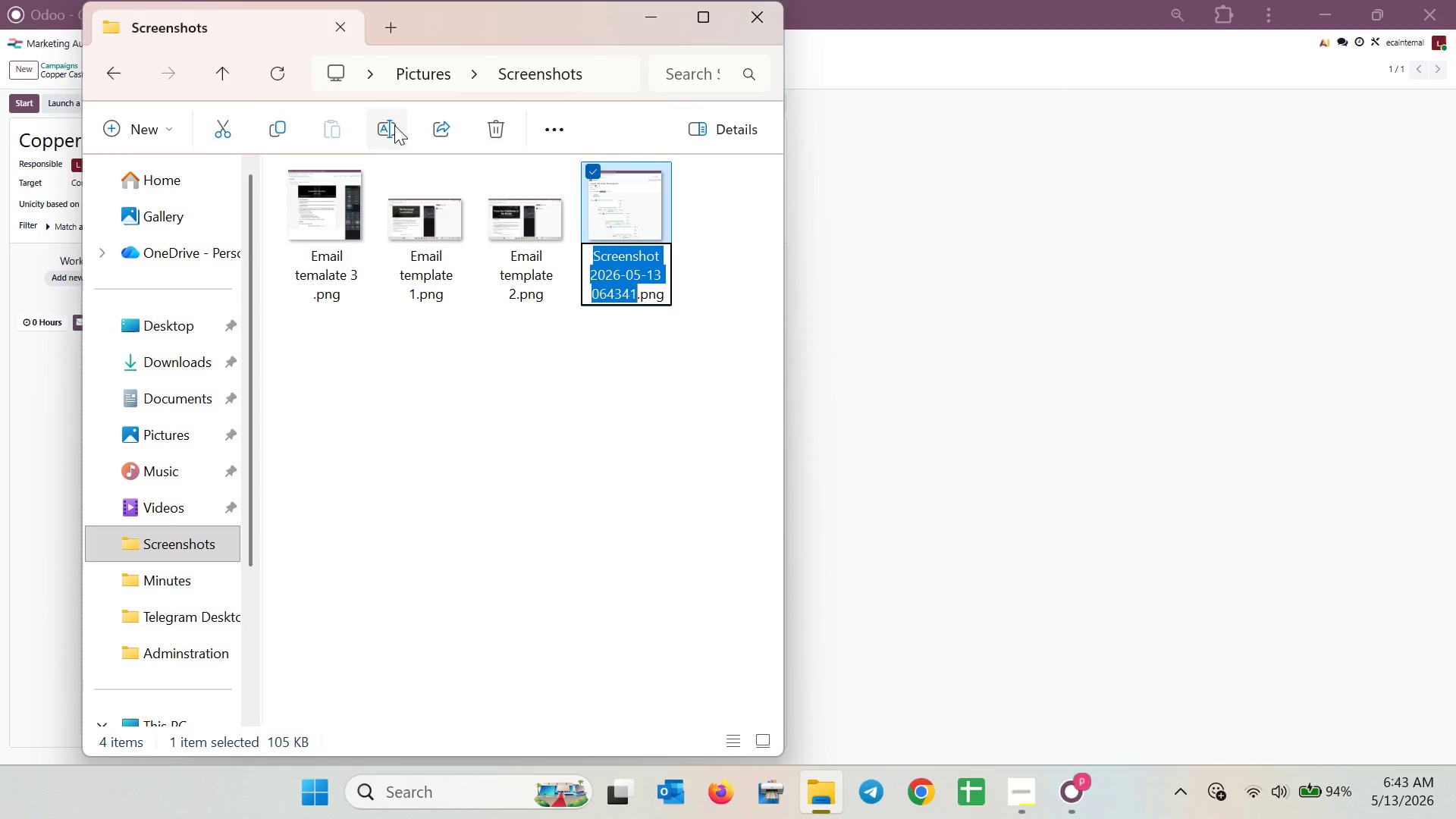 
type(Worj)
key(Backspace)
type(k )
key(Backspace)
type(flow logic )
 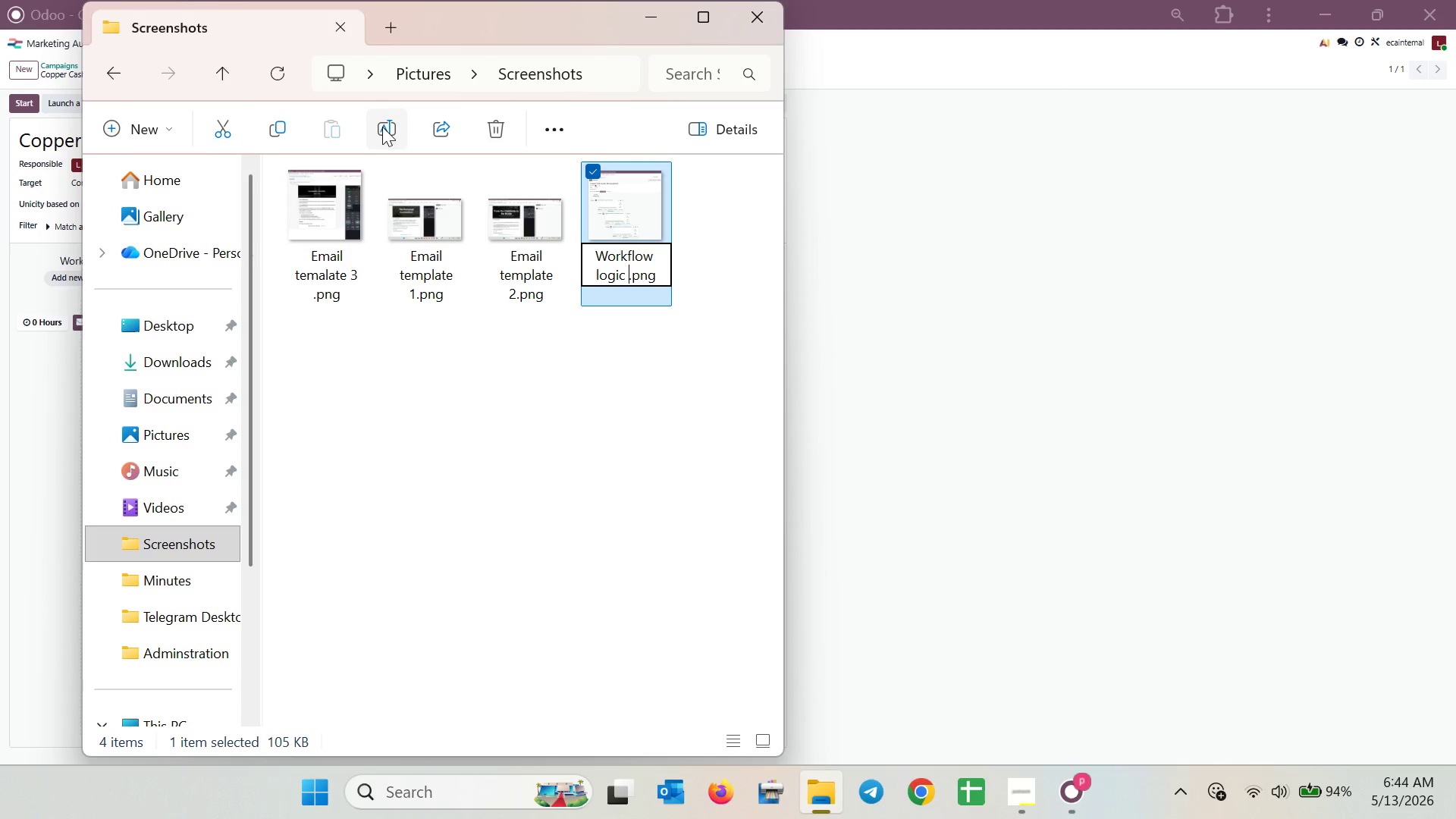 
key(Enter)
 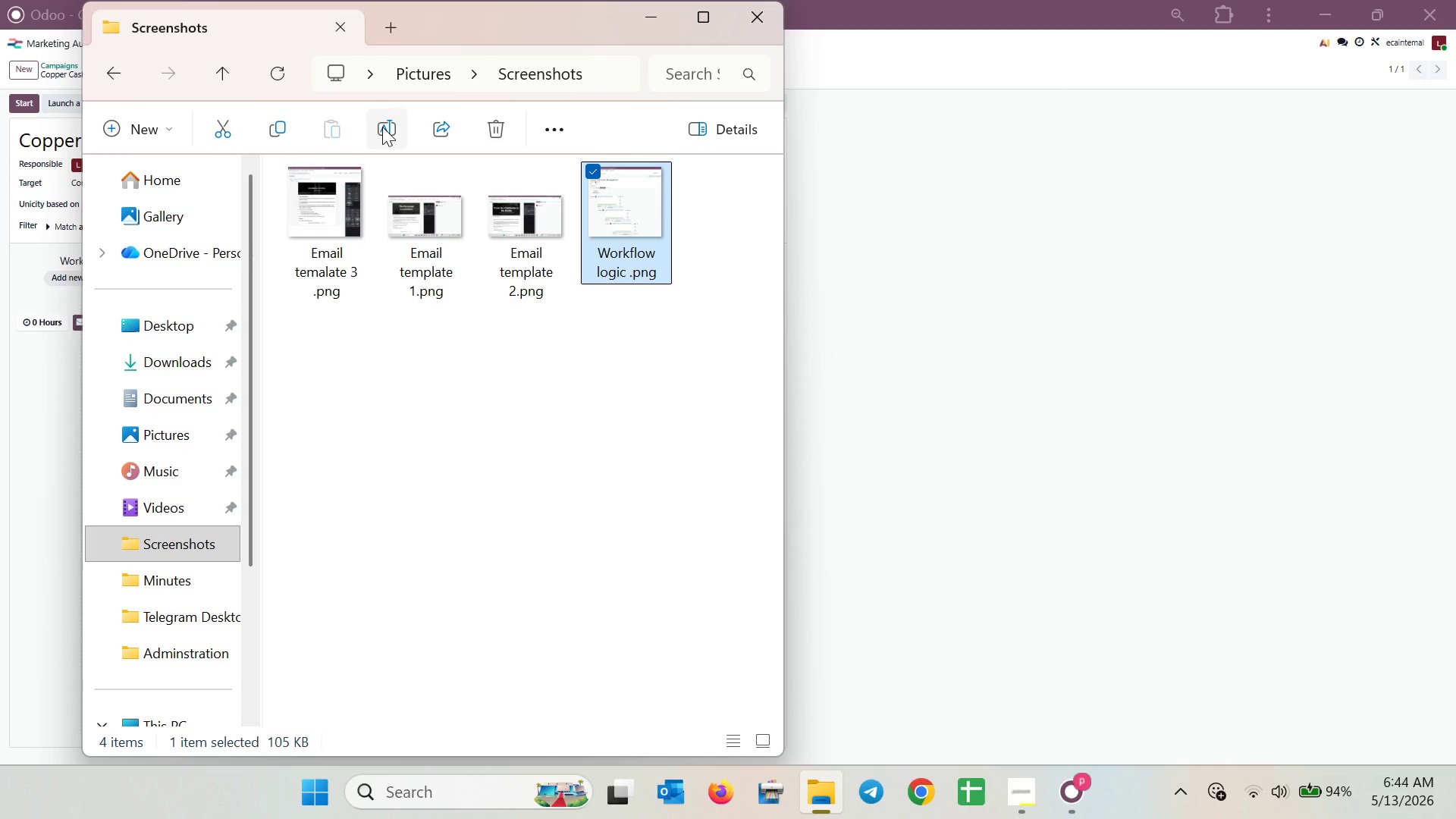 
wait(10.53)
 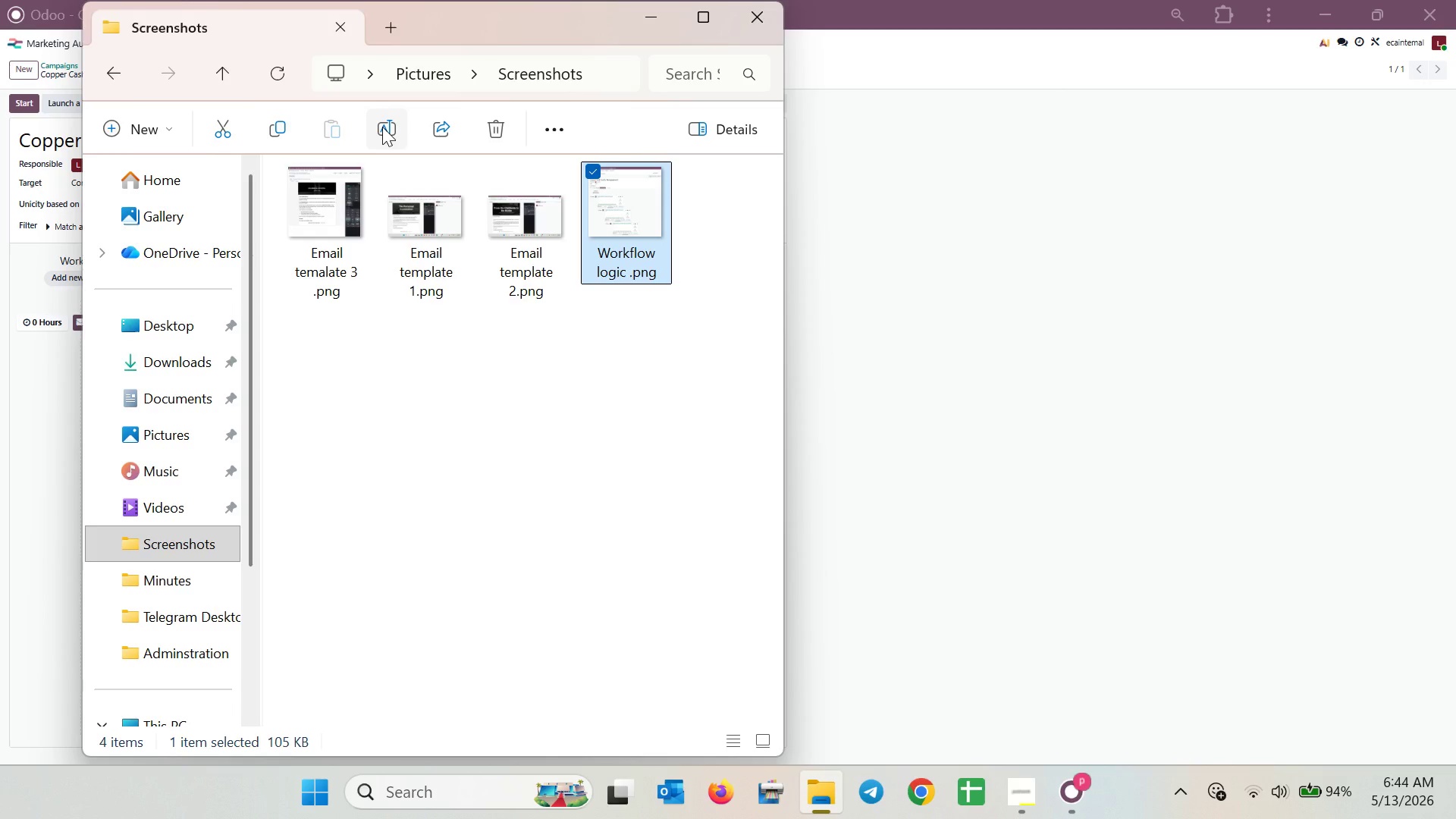 
double_click([354, 218])
 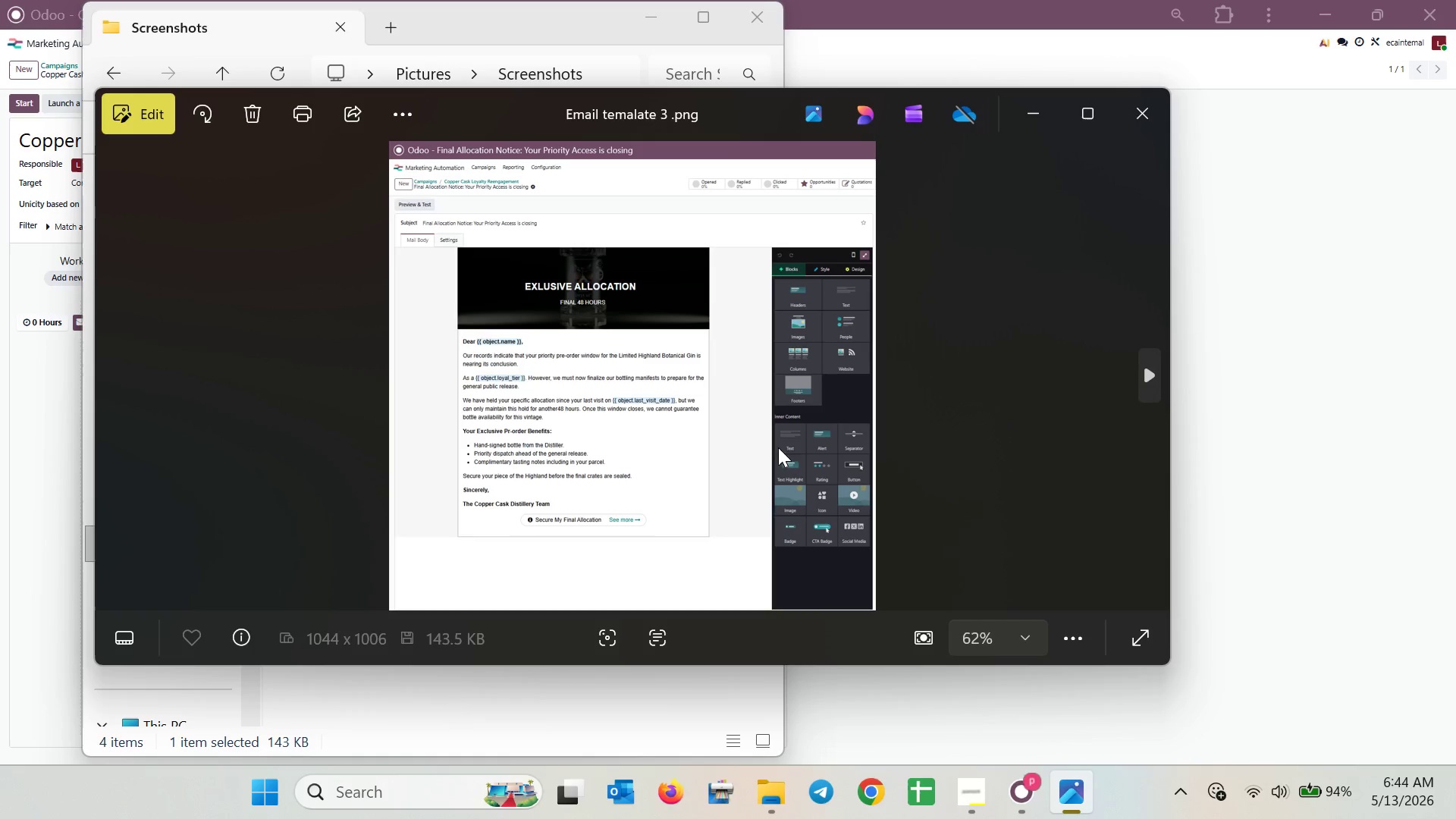 
hold_key(key=ControlLeft, duration=4.55)
scroll: coordinate [578, 449], scroll_direction: up, amount: 10.0
 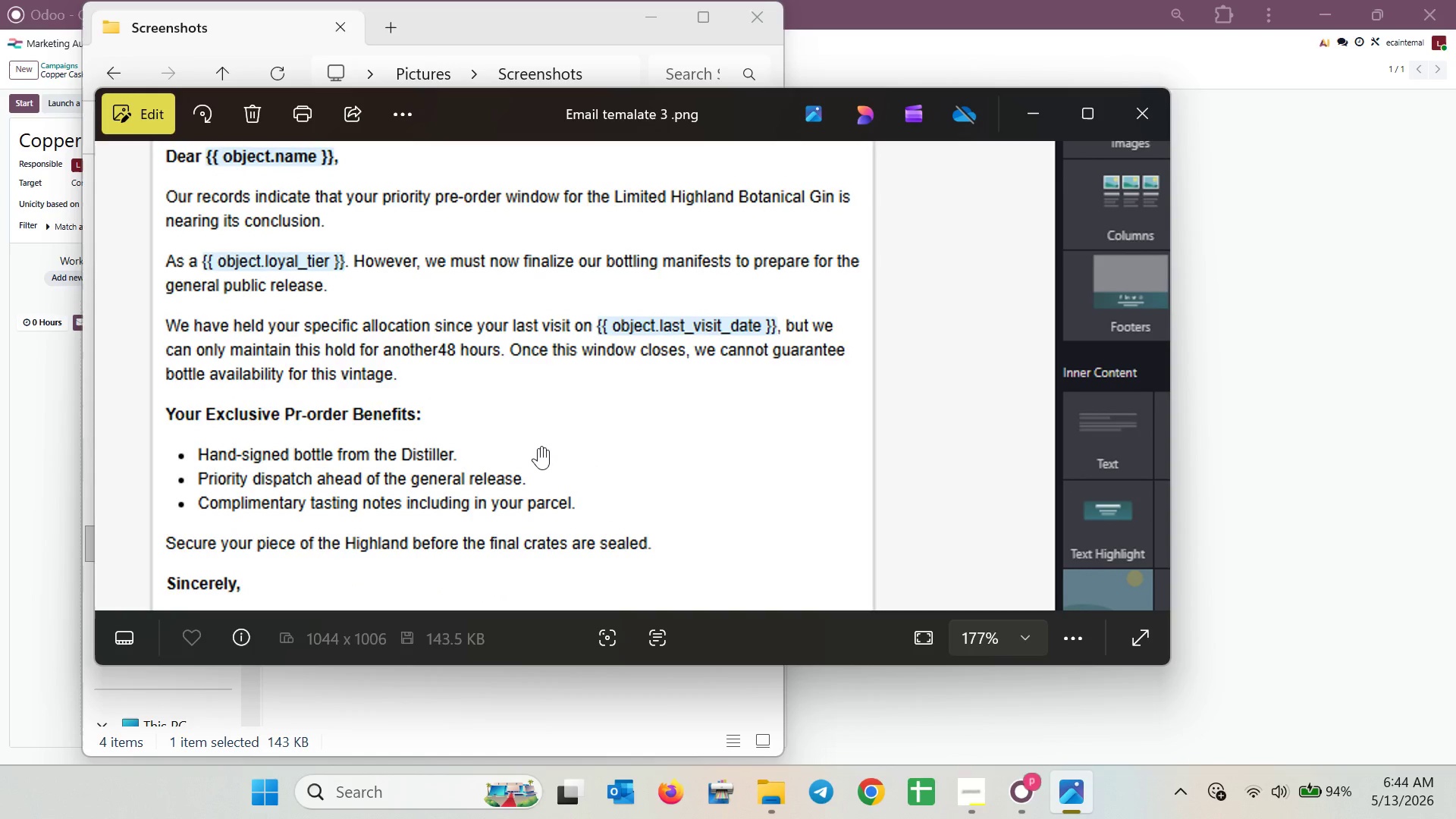 
scroll: coordinate [812, 312], scroll_direction: down, amount: 4.0
 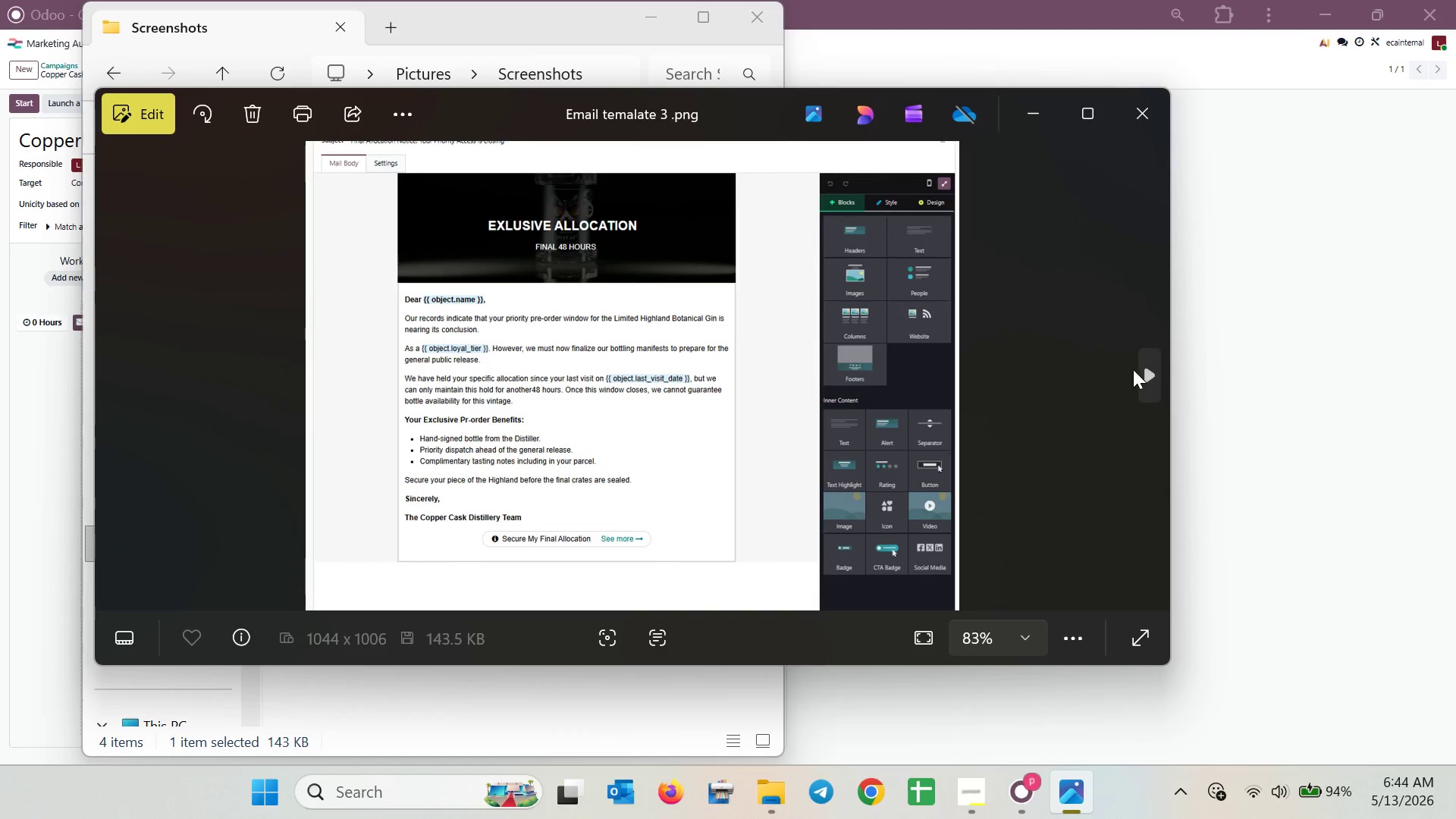 
left_click([1141, 371])
 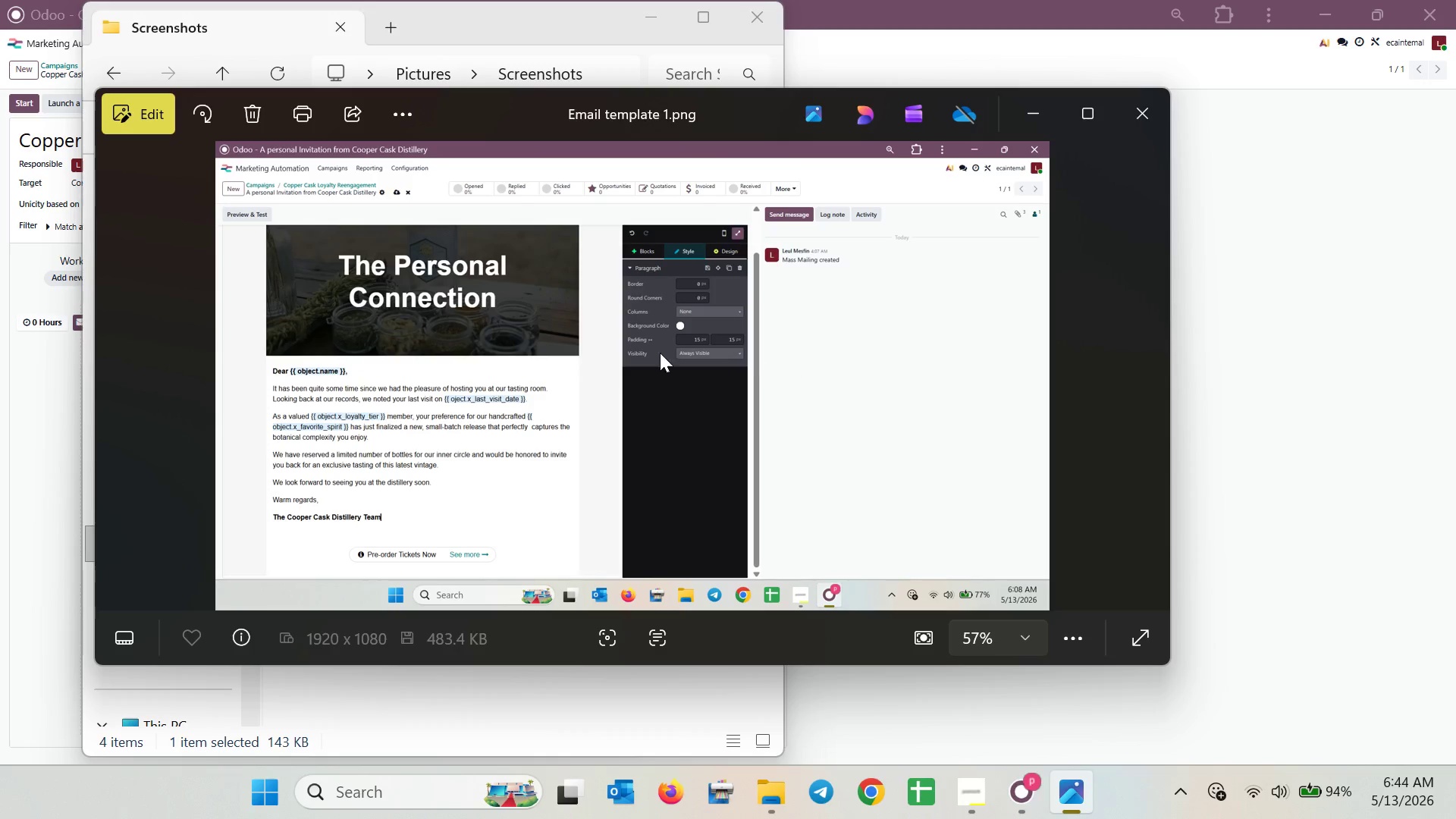 
hold_key(key=ControlLeft, duration=1.64)
scroll: coordinate [563, 356], scroll_direction: up, amount: 2.0
 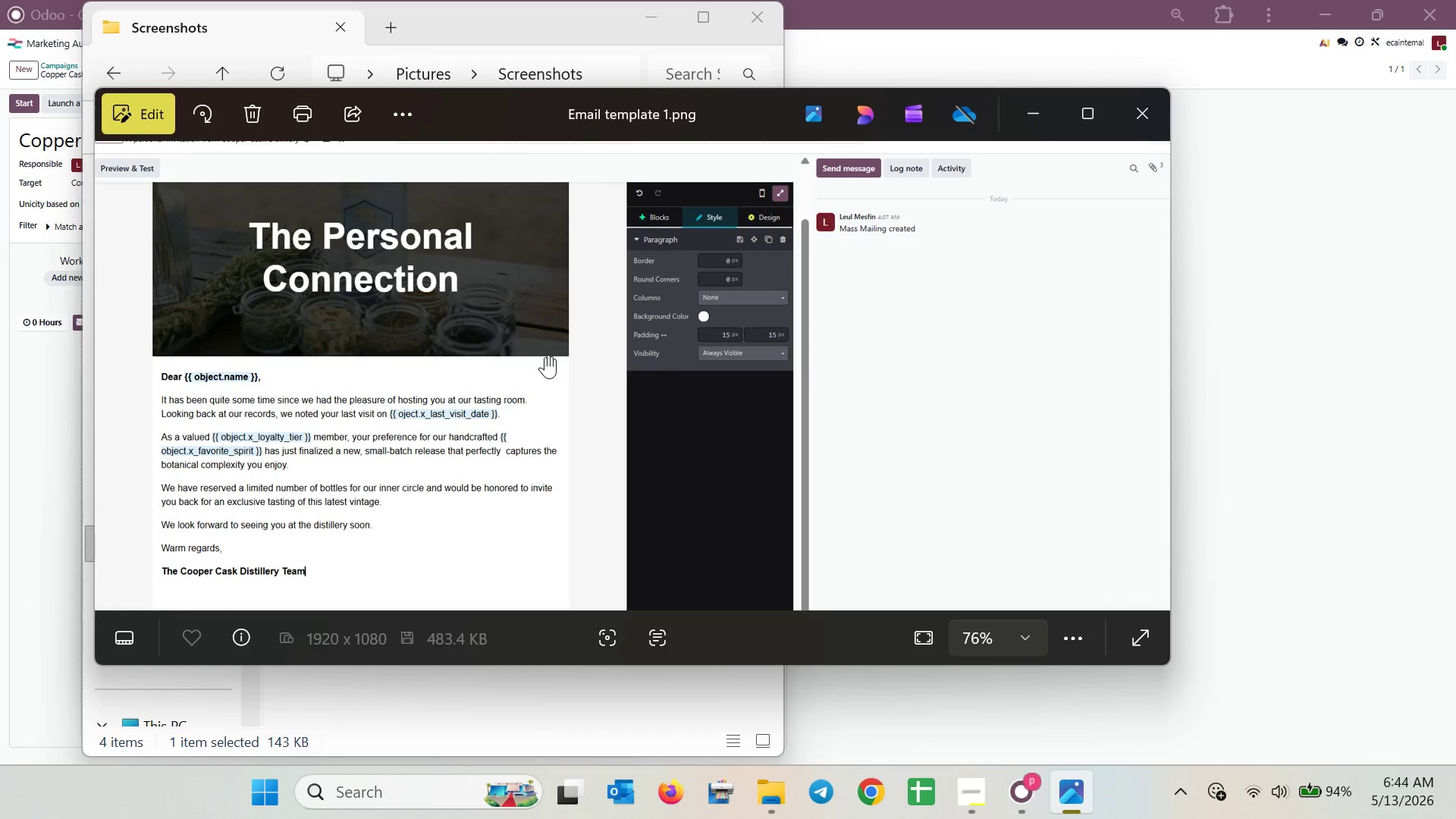 
scroll: coordinate [723, 397], scroll_direction: none, amount: 0.0
 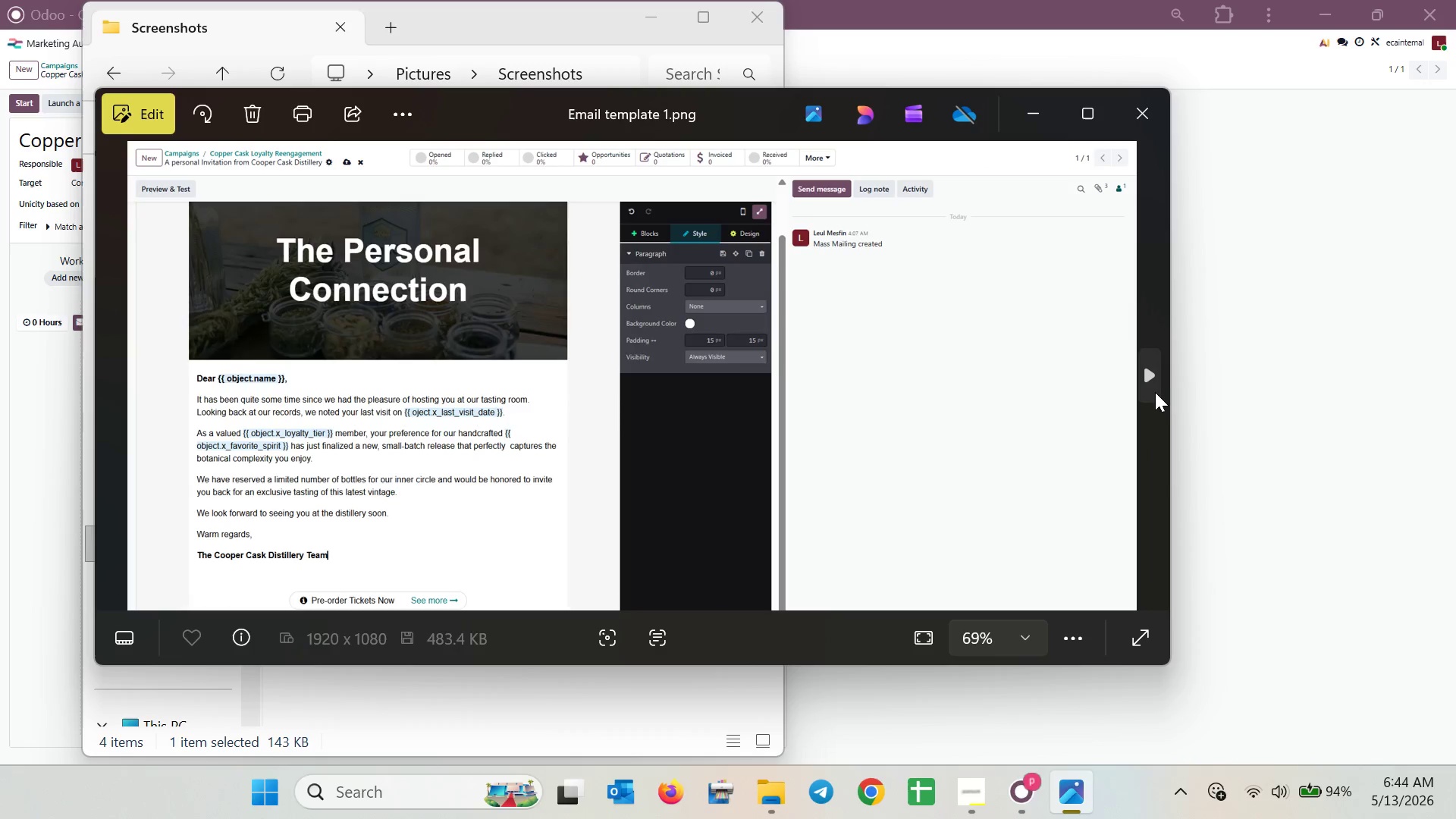 
left_click([1153, 378])
 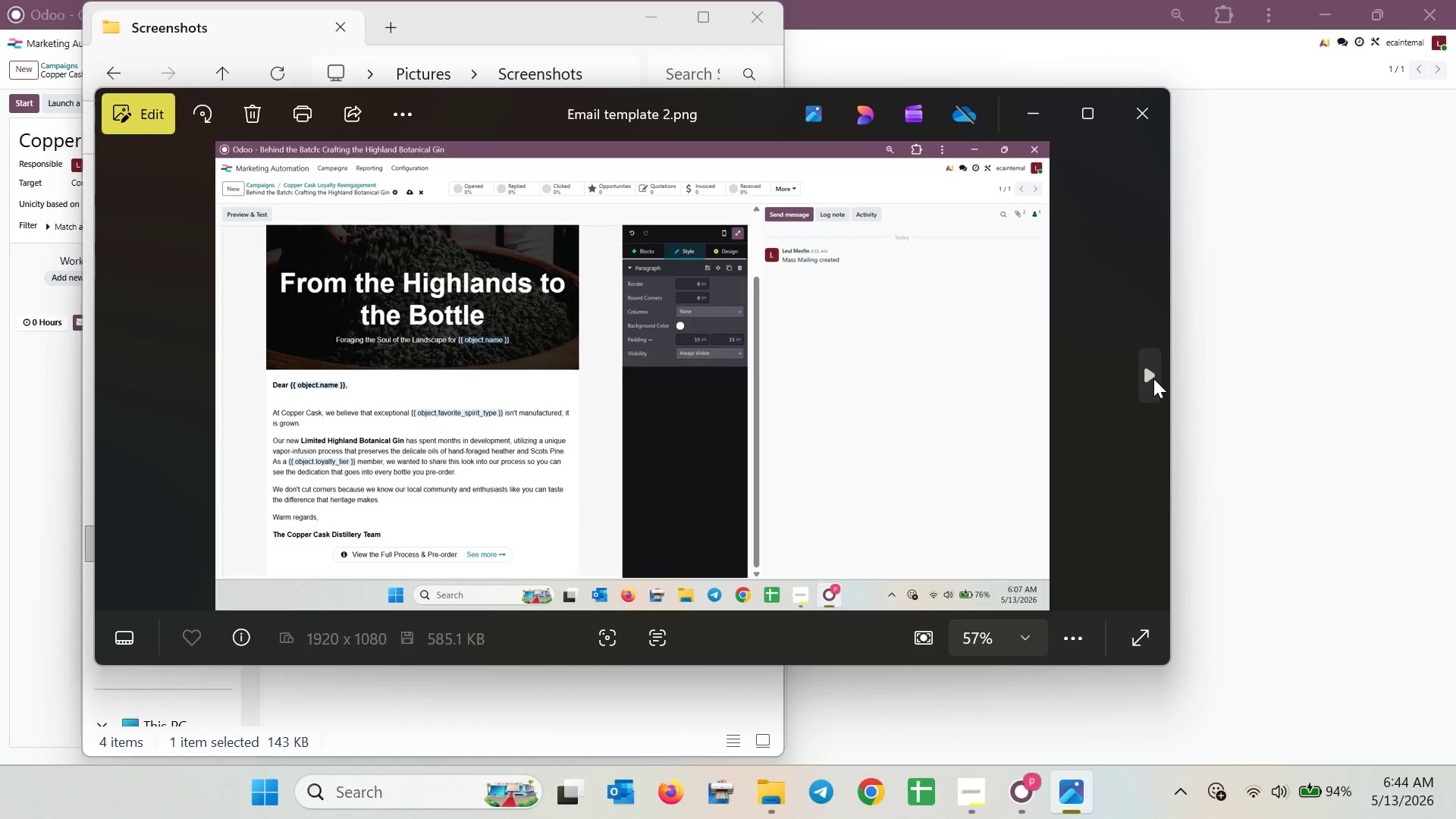 
left_click([1153, 378])
 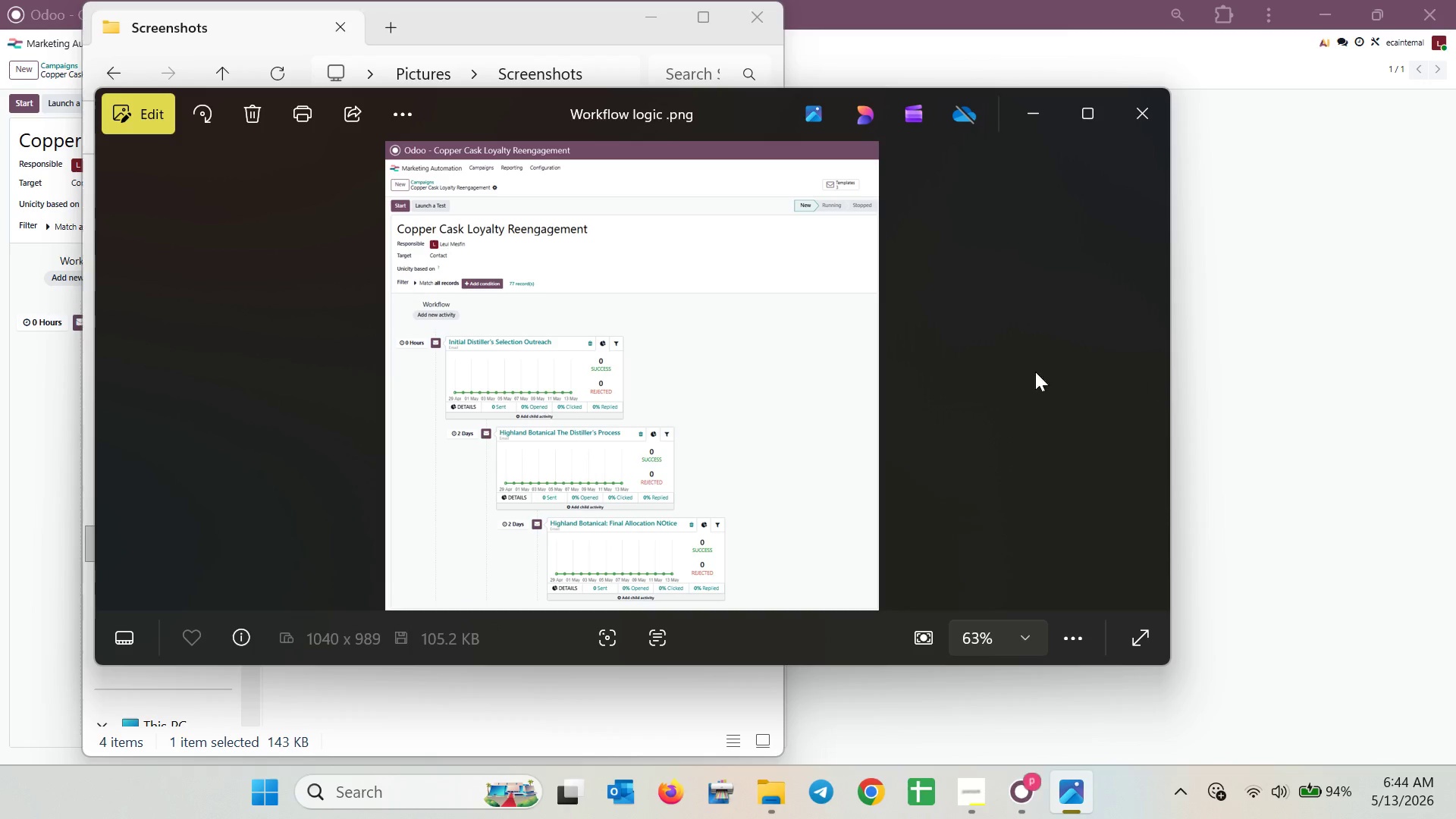 
hold_key(key=ControlLeft, duration=5.92)
scroll: coordinate [425, 378], scroll_direction: up, amount: 14.0
 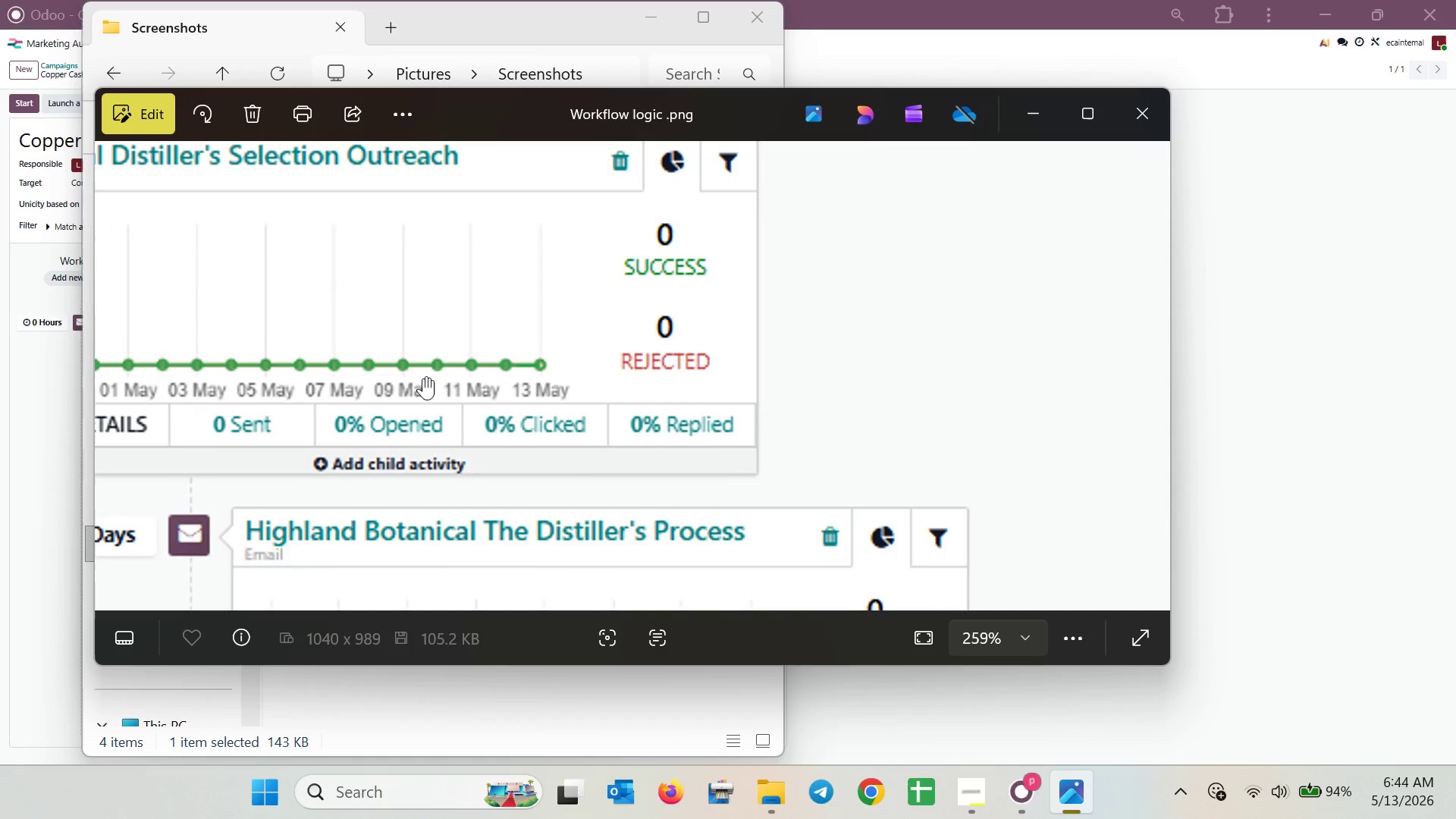 
scroll: coordinate [438, 406], scroll_direction: down, amount: 16.0
 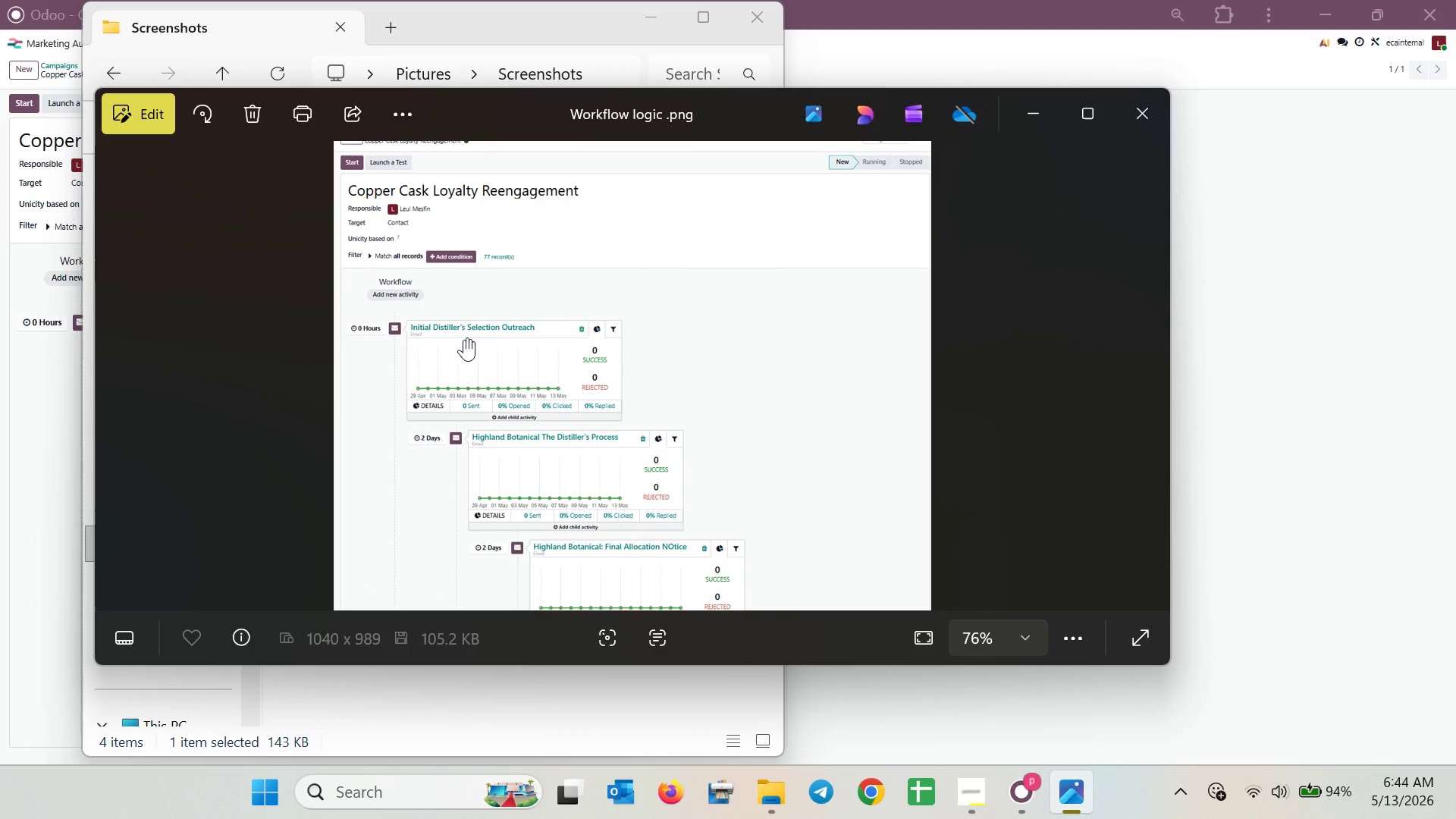 
left_click_drag(start_coordinate=[471, 324], to_coordinate=[472, 394])
 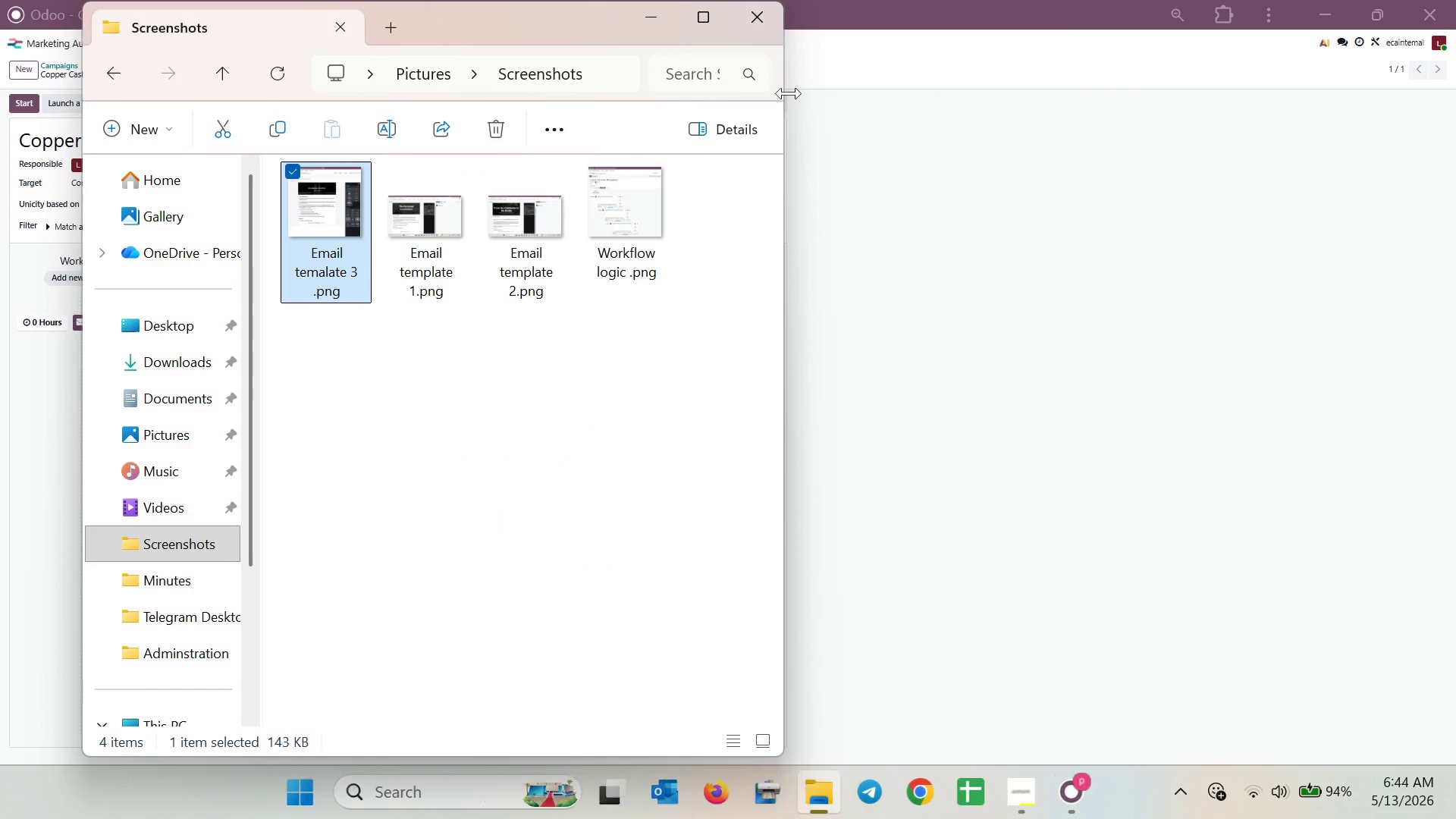 
left_click([741, 27])
 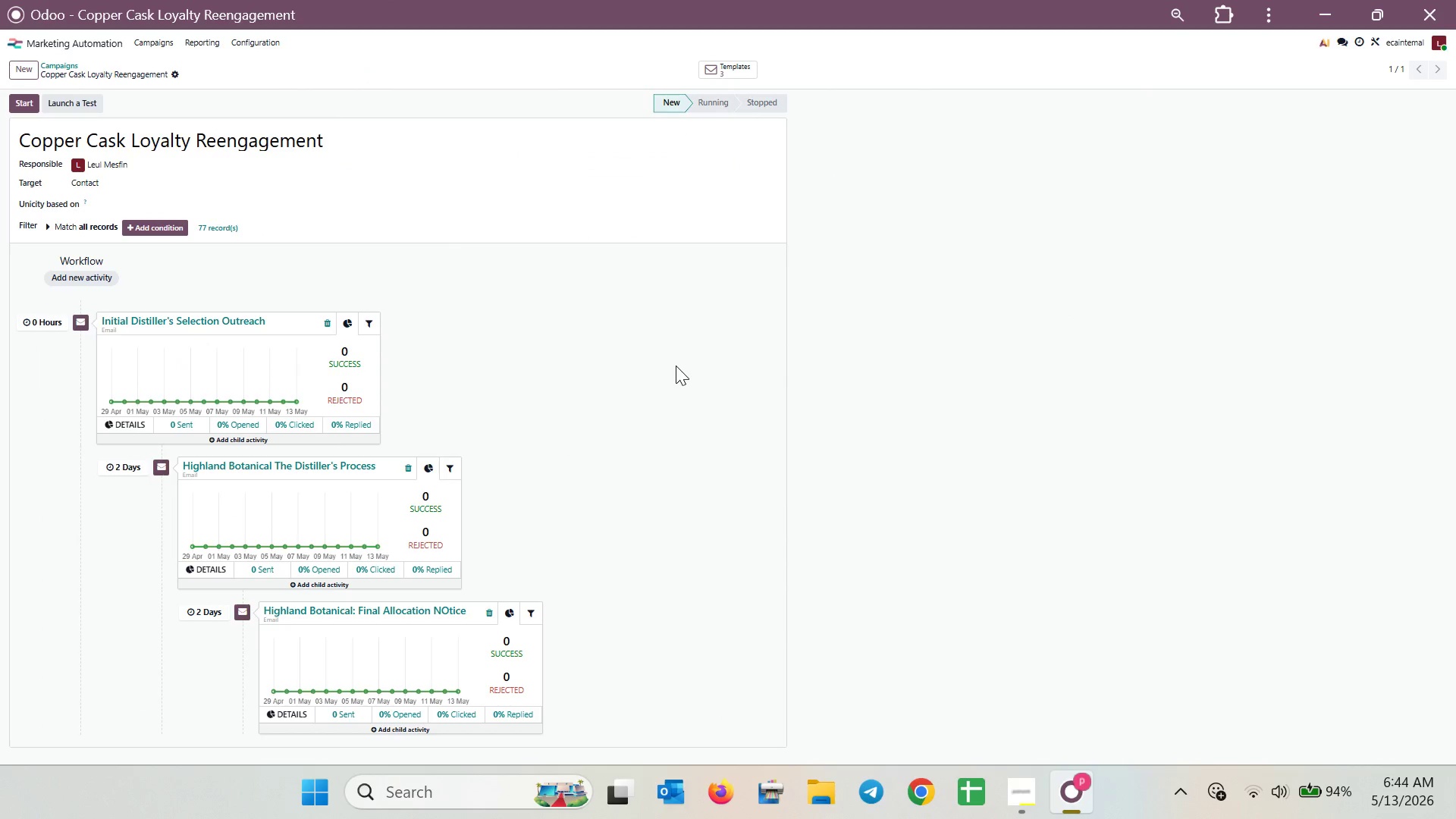 
hold_key(key=ControlLeft, duration=3.08)
scroll: coordinate [676, 376], scroll_direction: up, amount: 5.0
 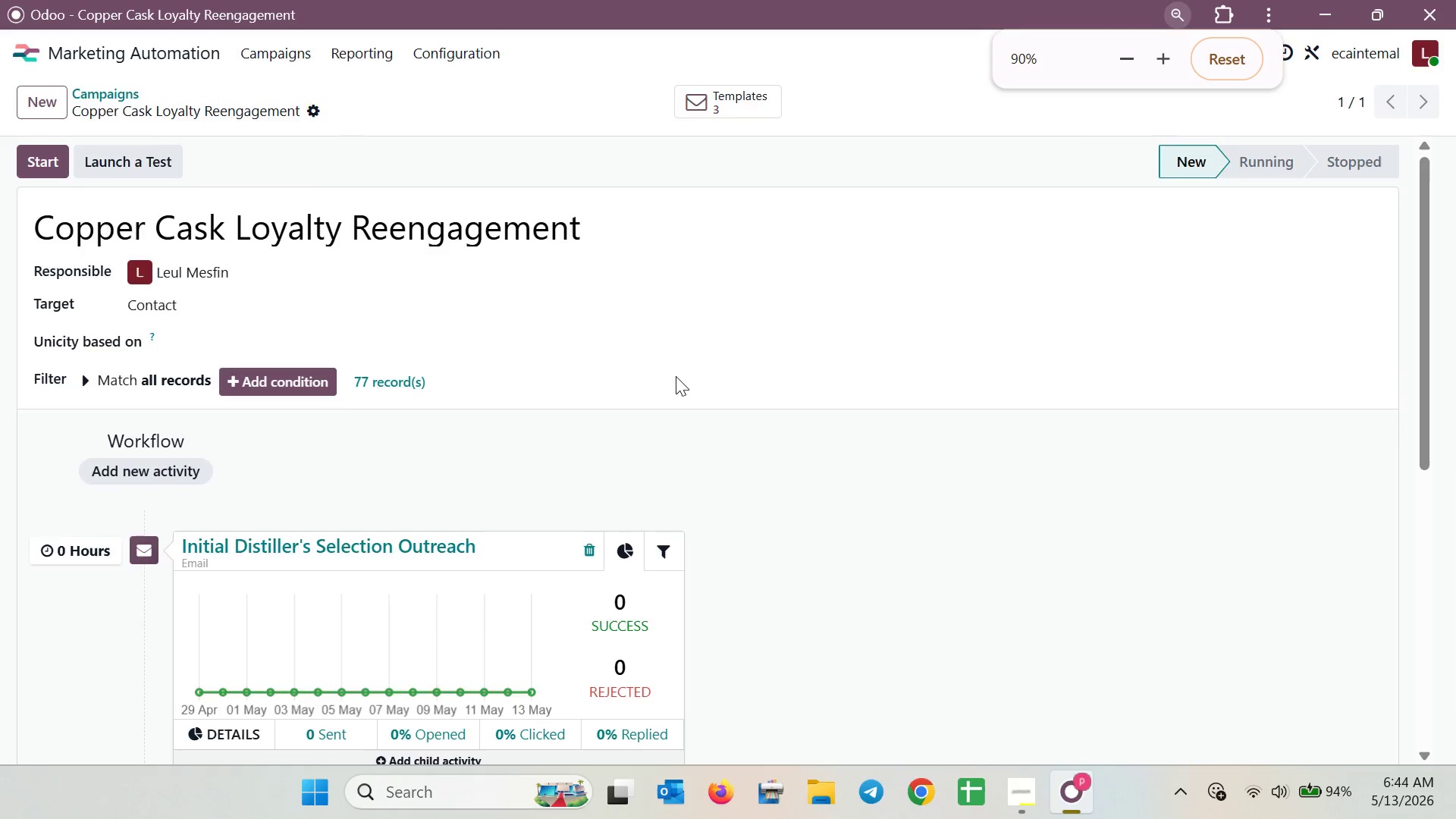 
scroll: coordinate [676, 376], scroll_direction: down, amount: 2.0
 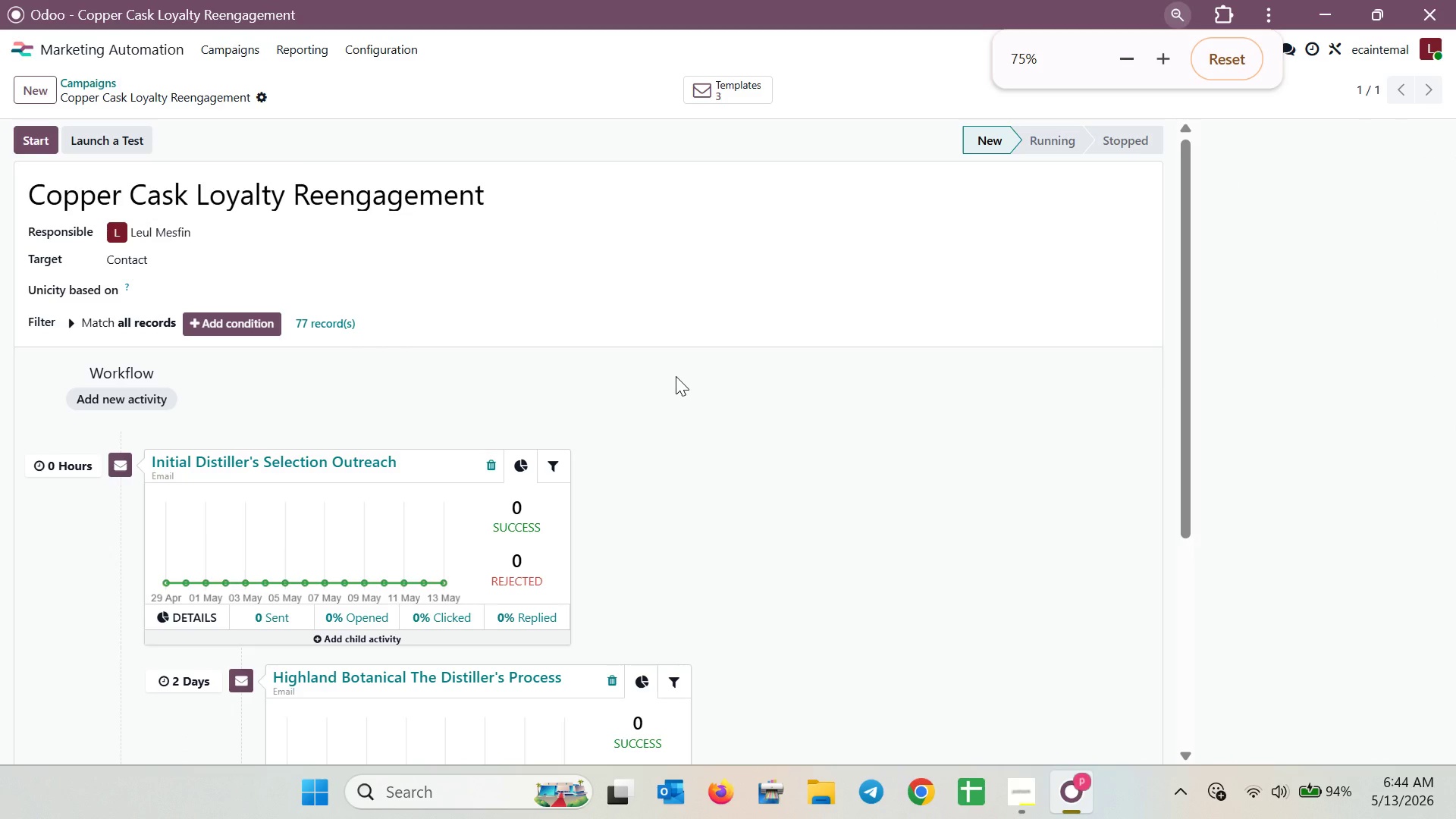 
hold_key(key=ControlLeft, duration=0.58)
scroll: coordinate [676, 378], scroll_direction: down, amount: 1.0
 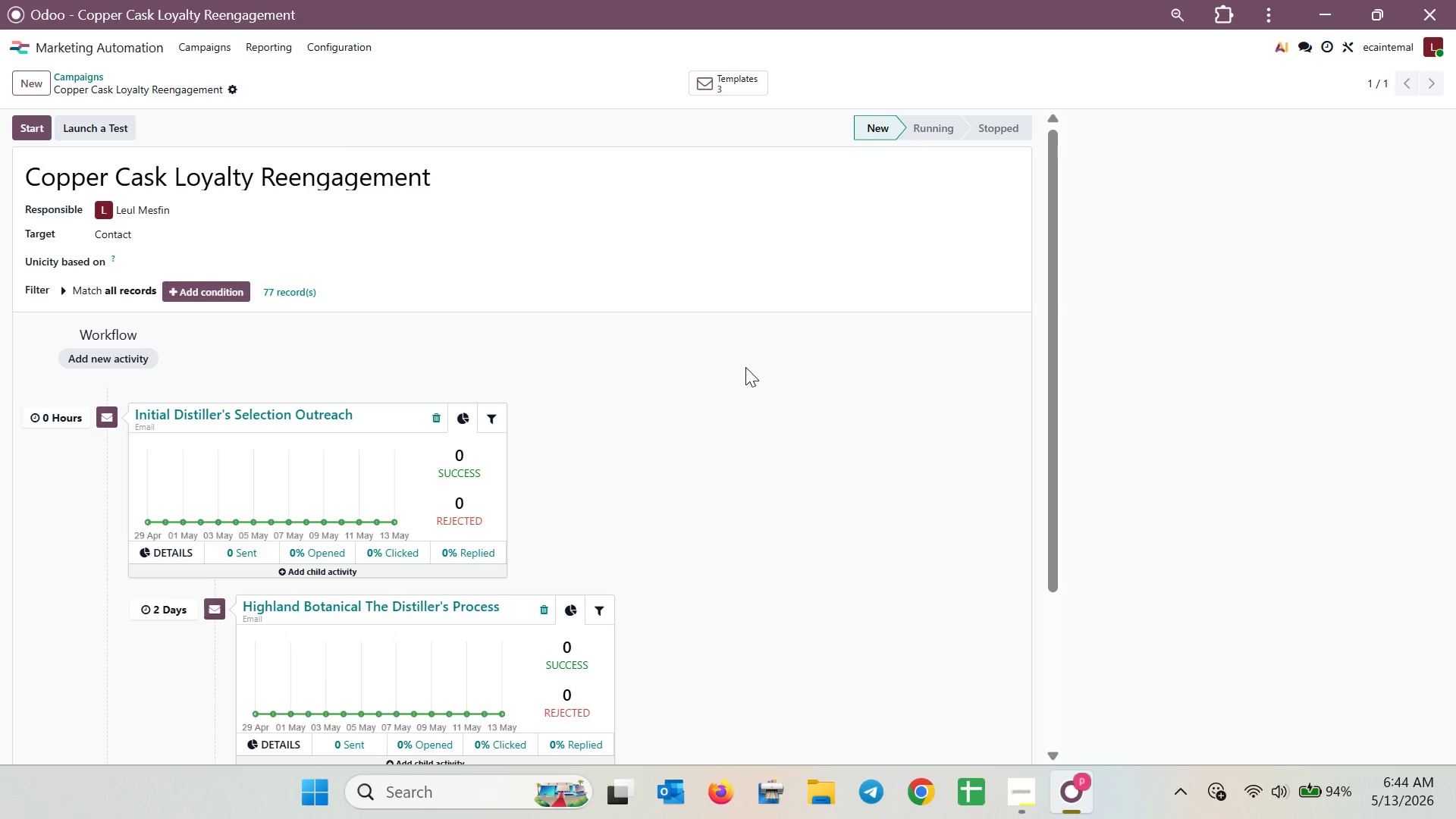 
wait(21.32)
 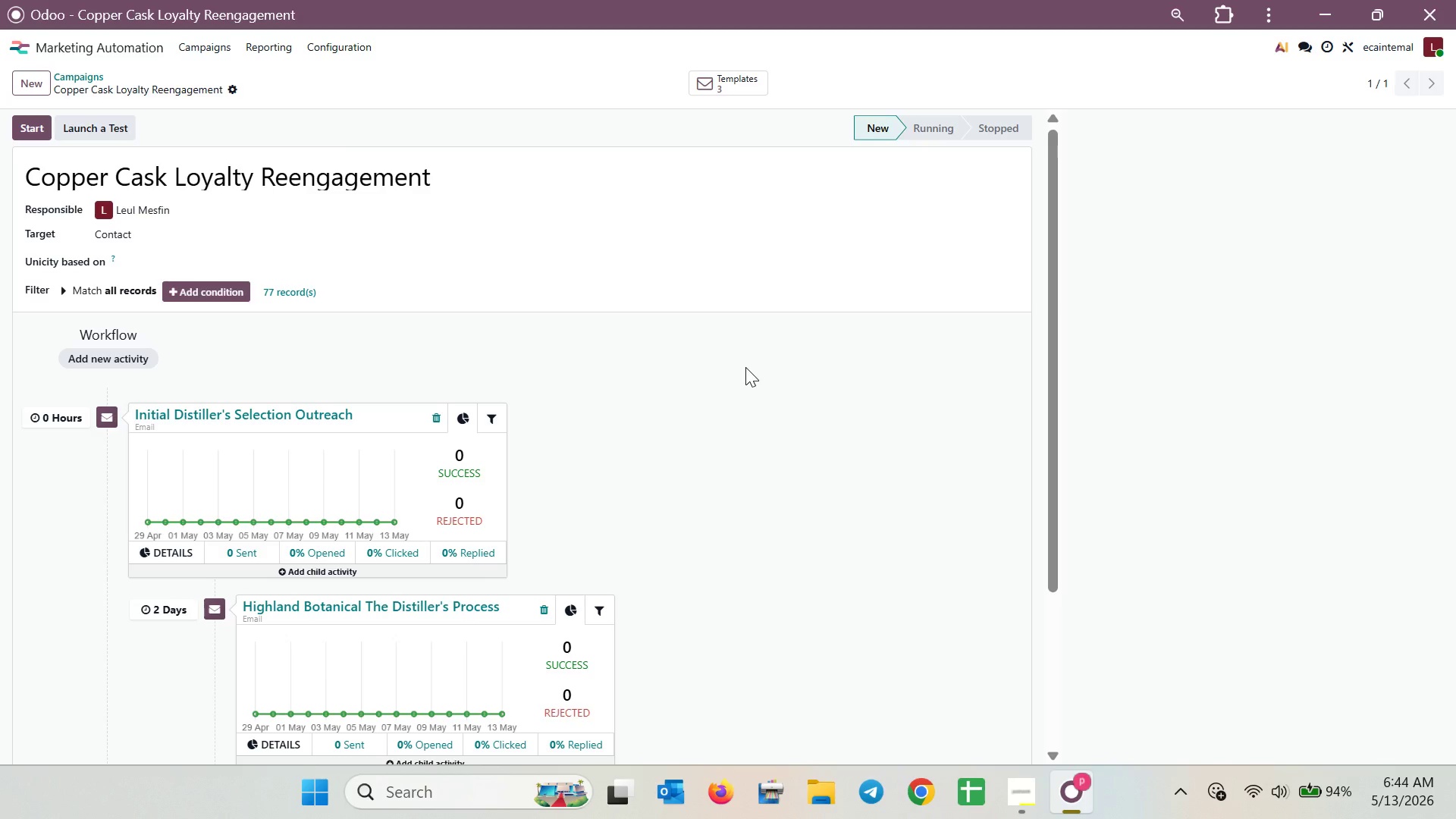 
scroll: coordinate [698, 526], scroll_direction: down, amount: 6.0
 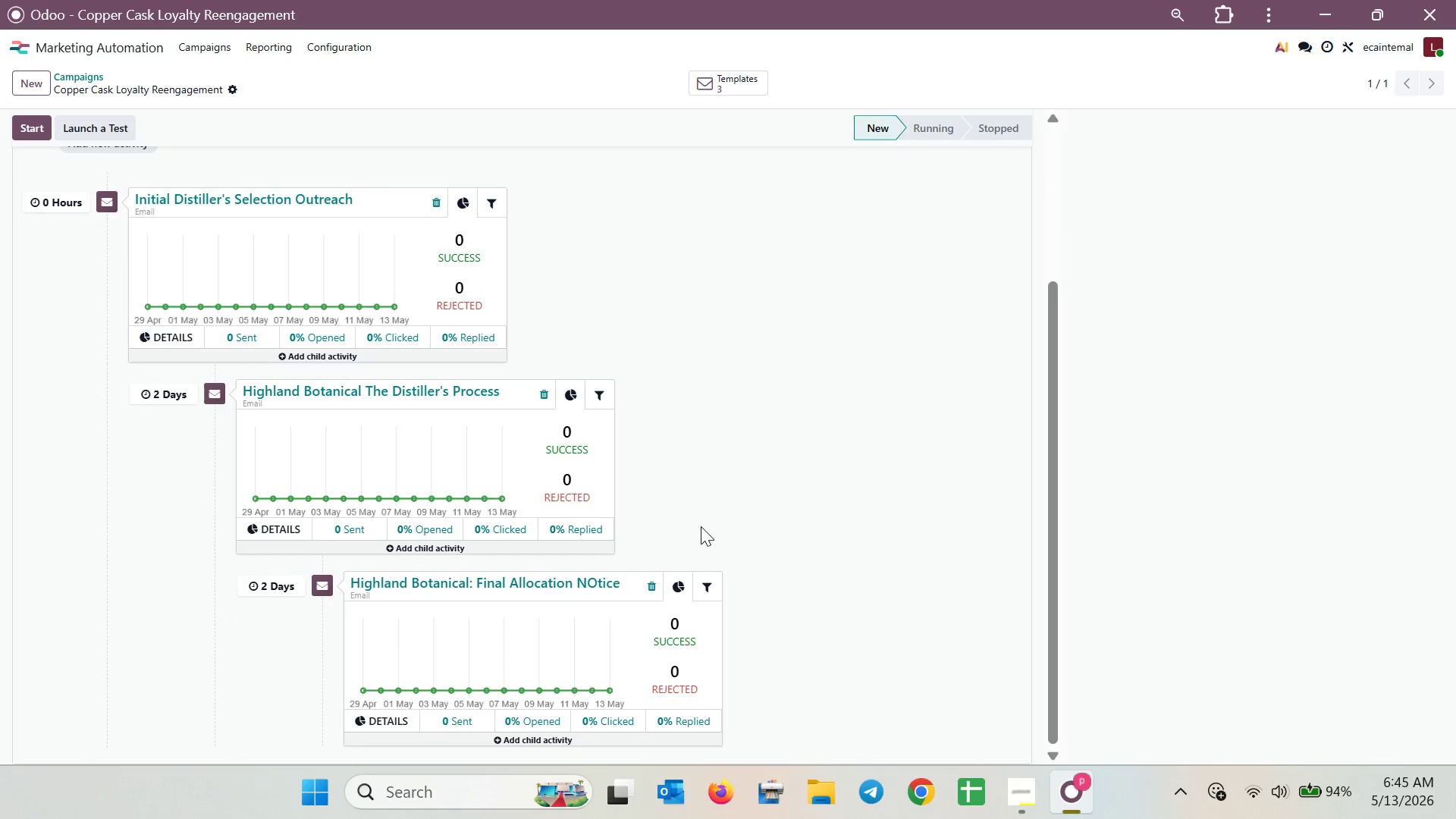 
wait(12.55)
 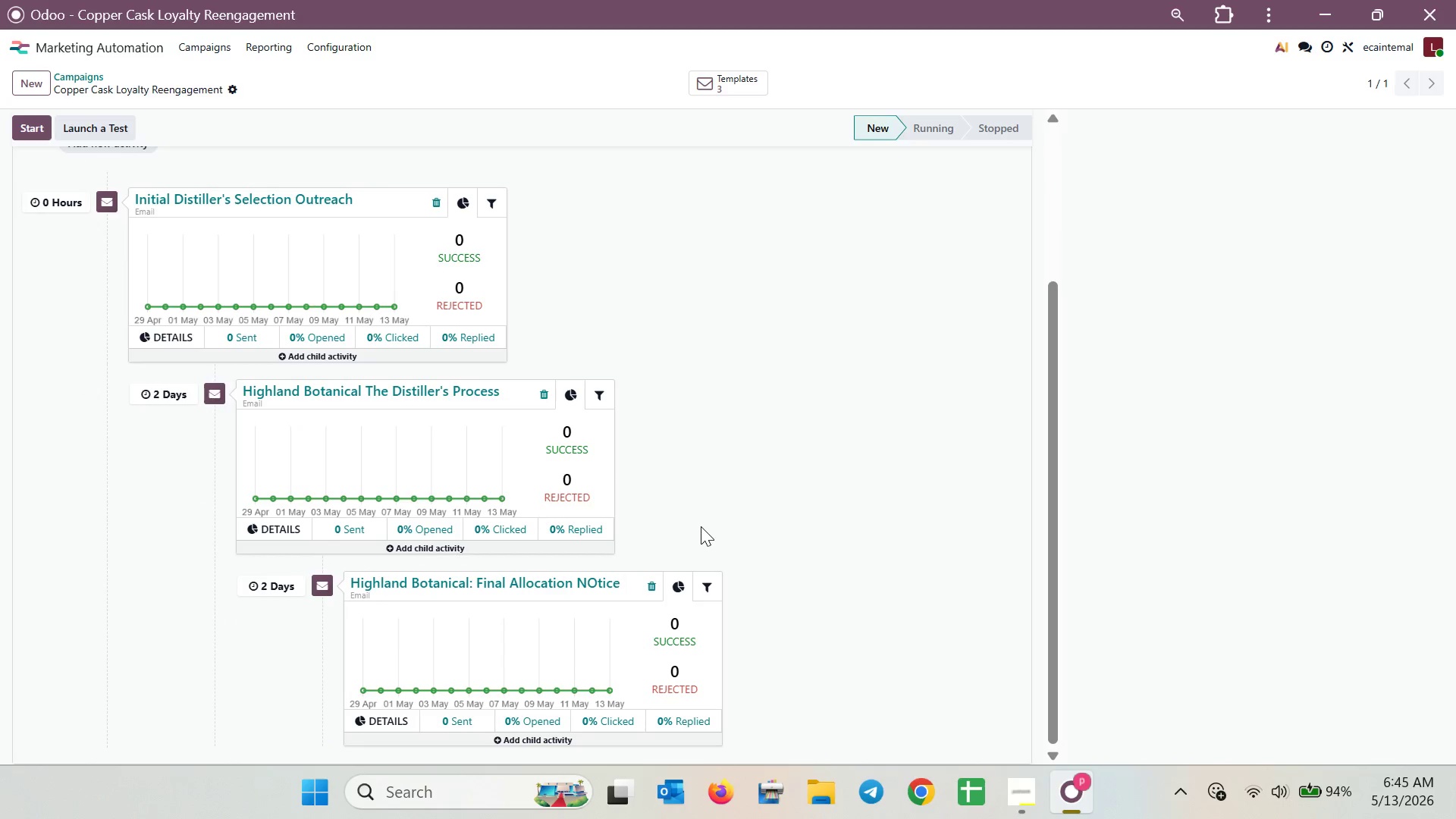 
left_click([76, 77])
 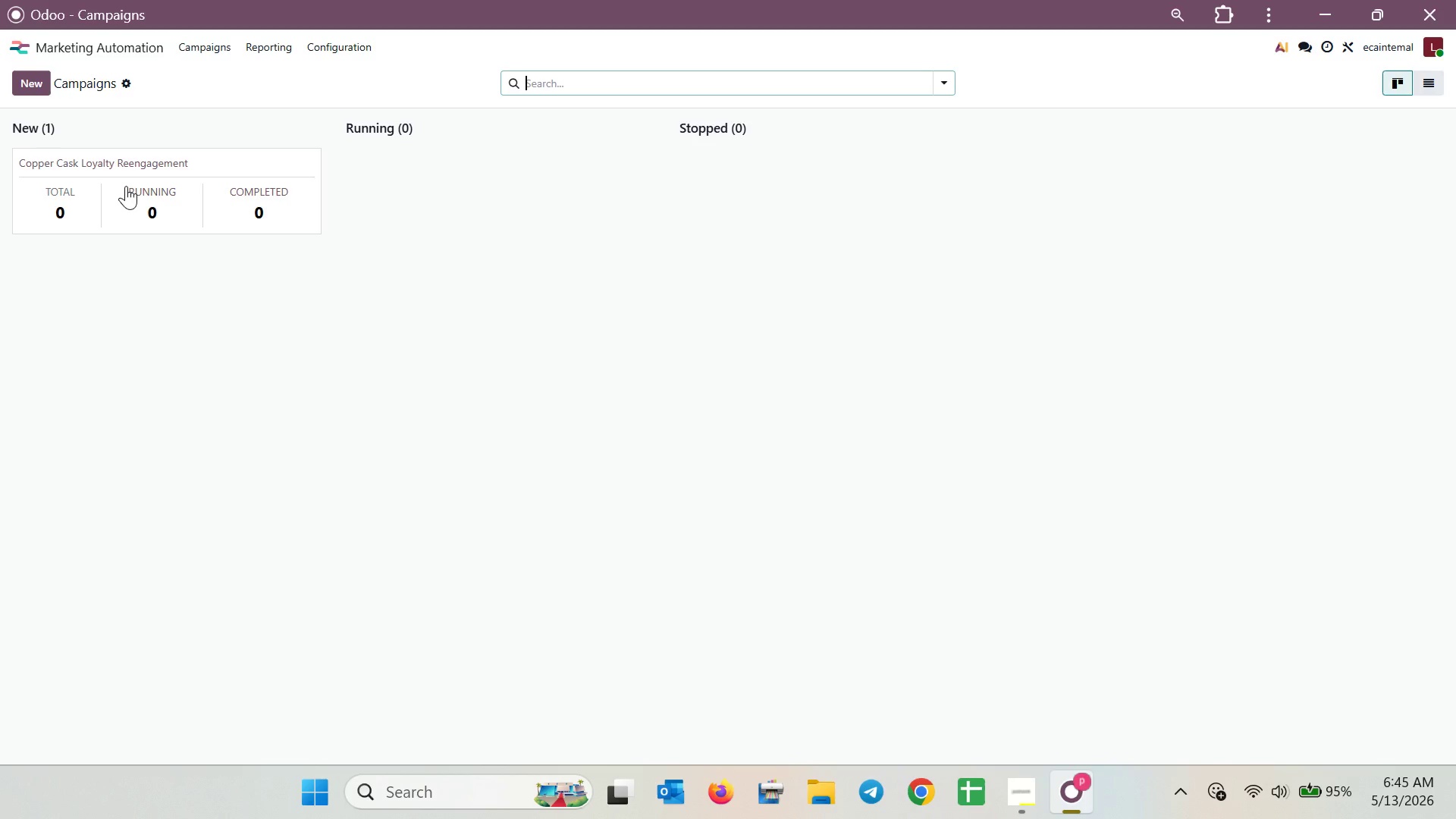 
wait(31.7)
 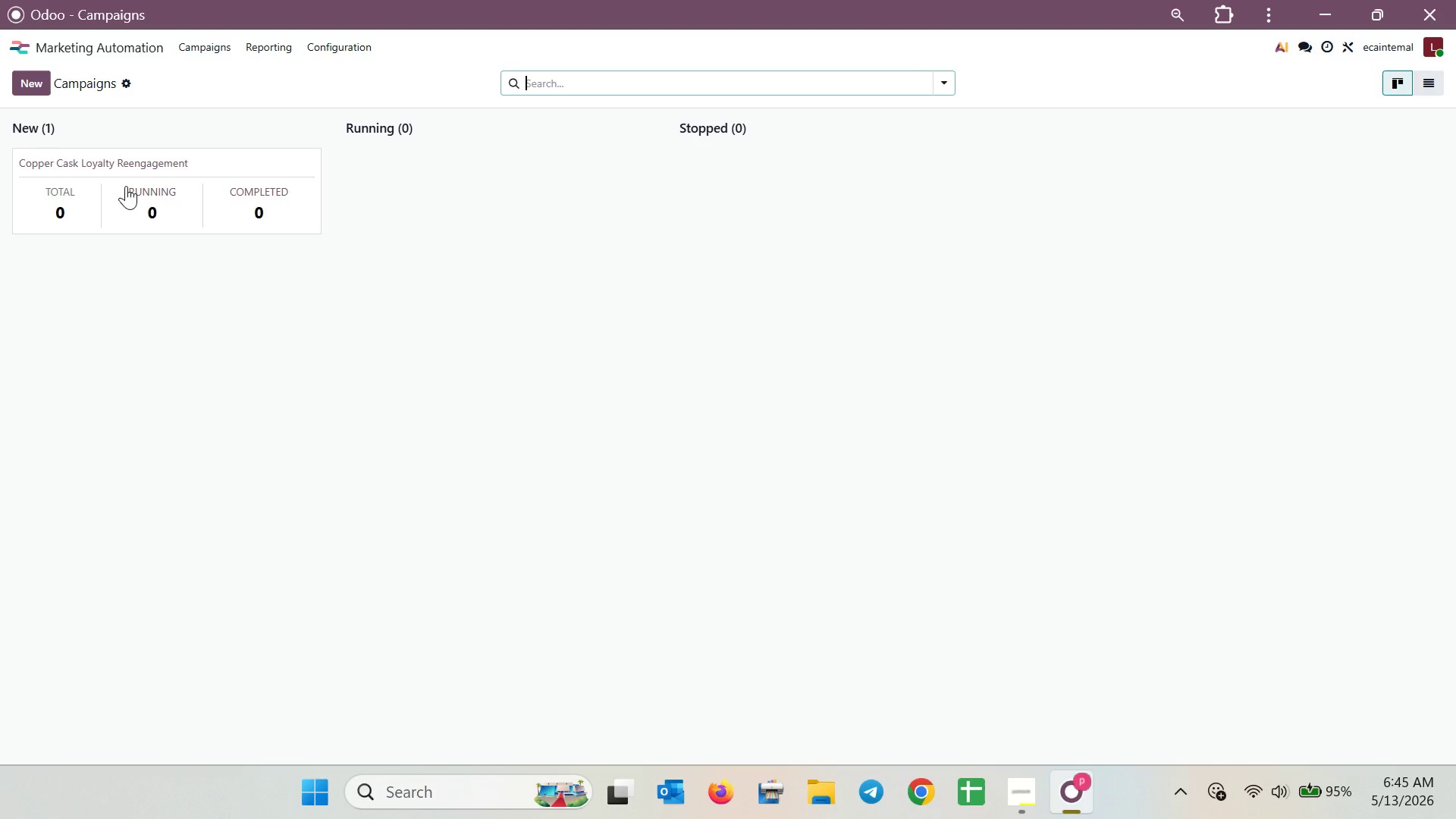 
left_click([135, 180])
 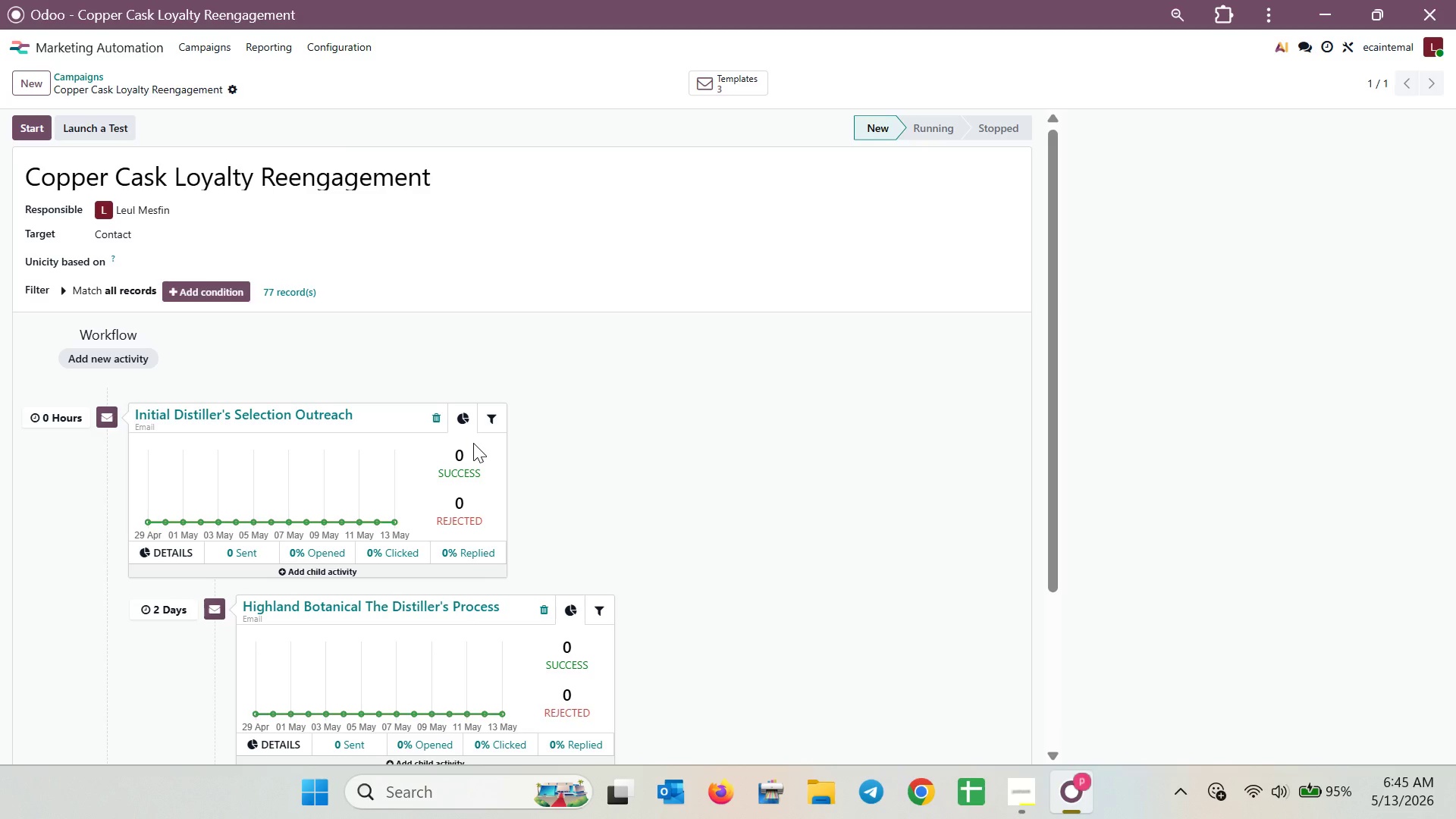 
wait(15.91)
 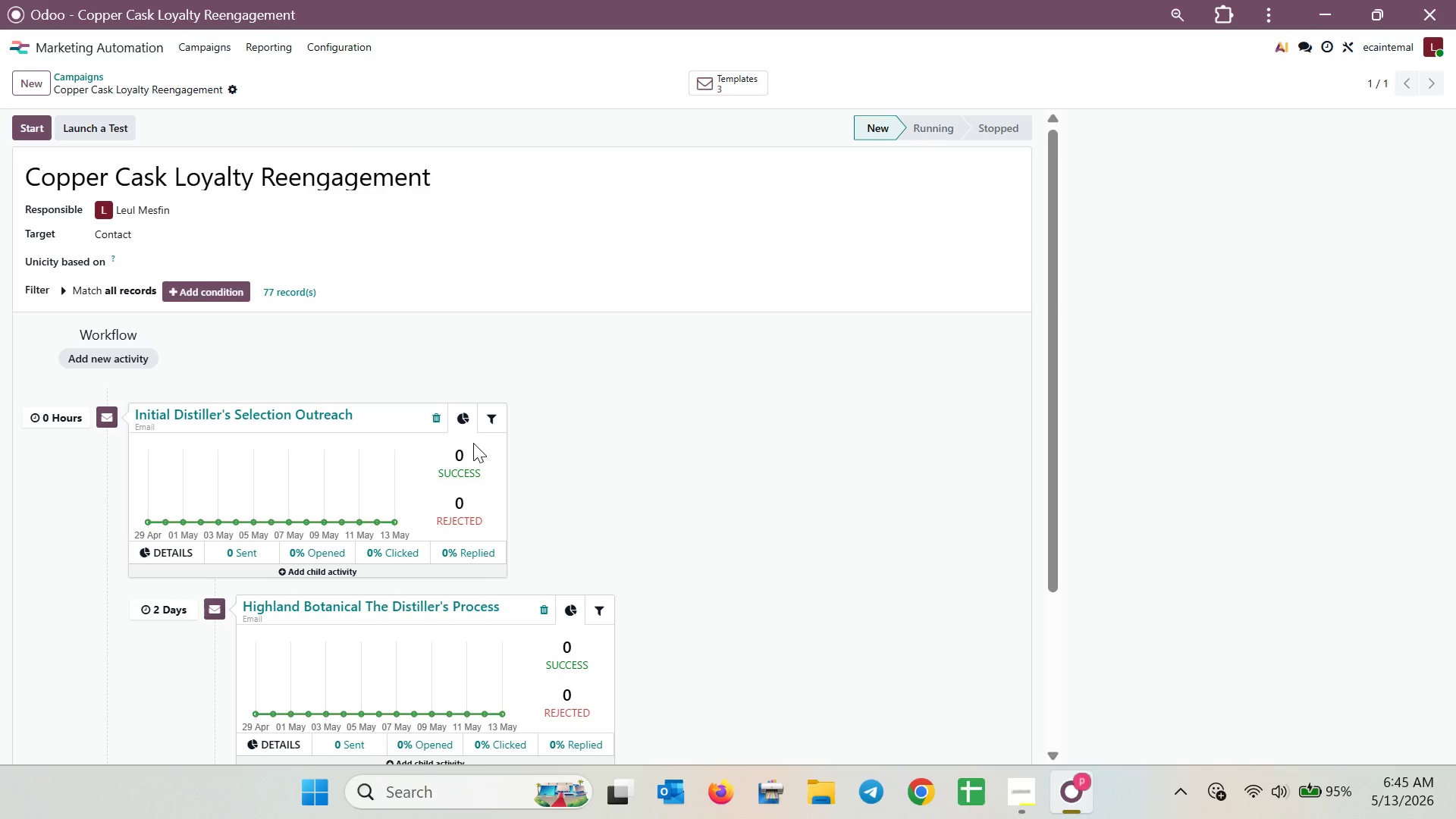 
left_click([67, 49])
 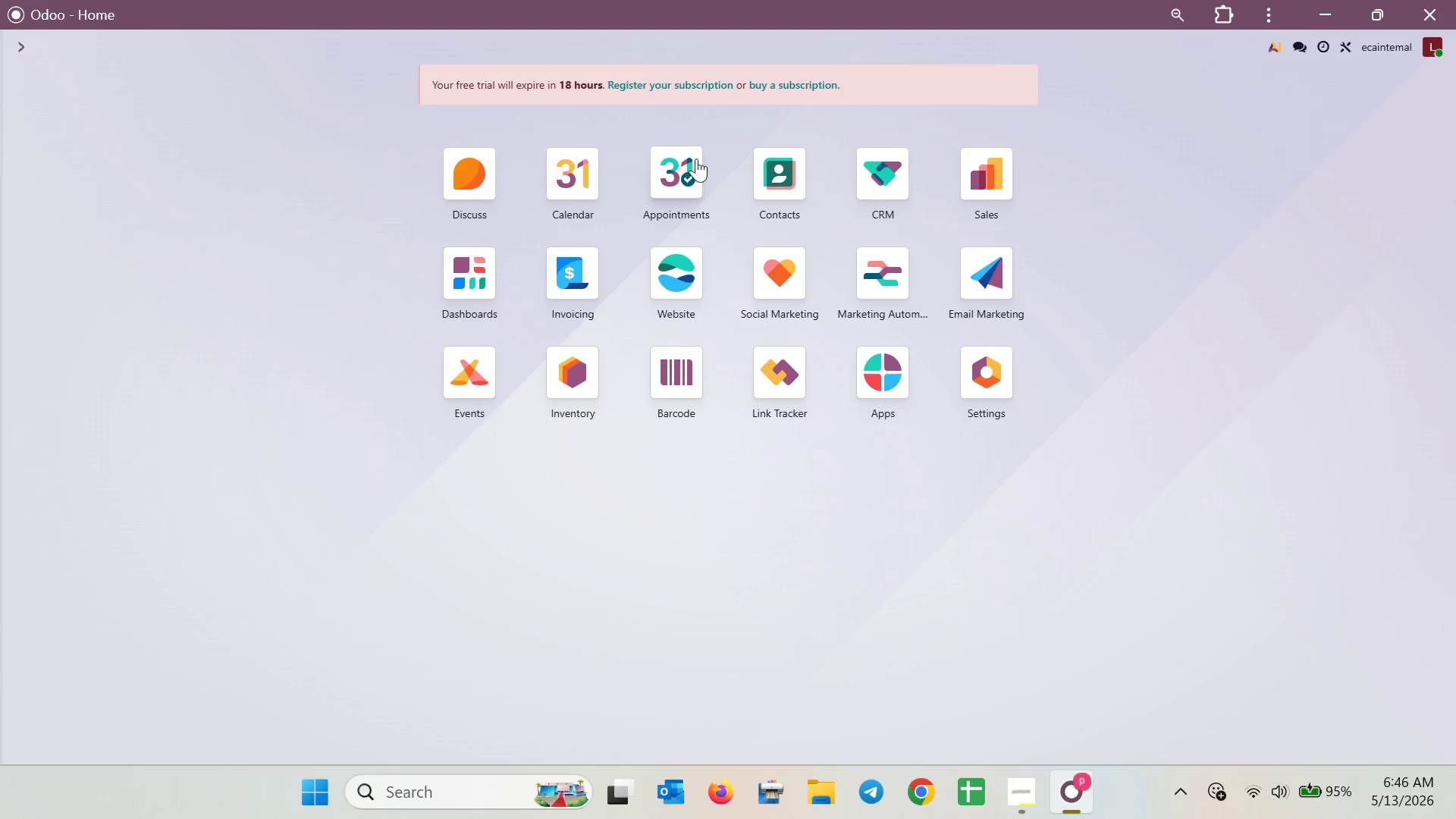 
mouse_move([766, 171])
 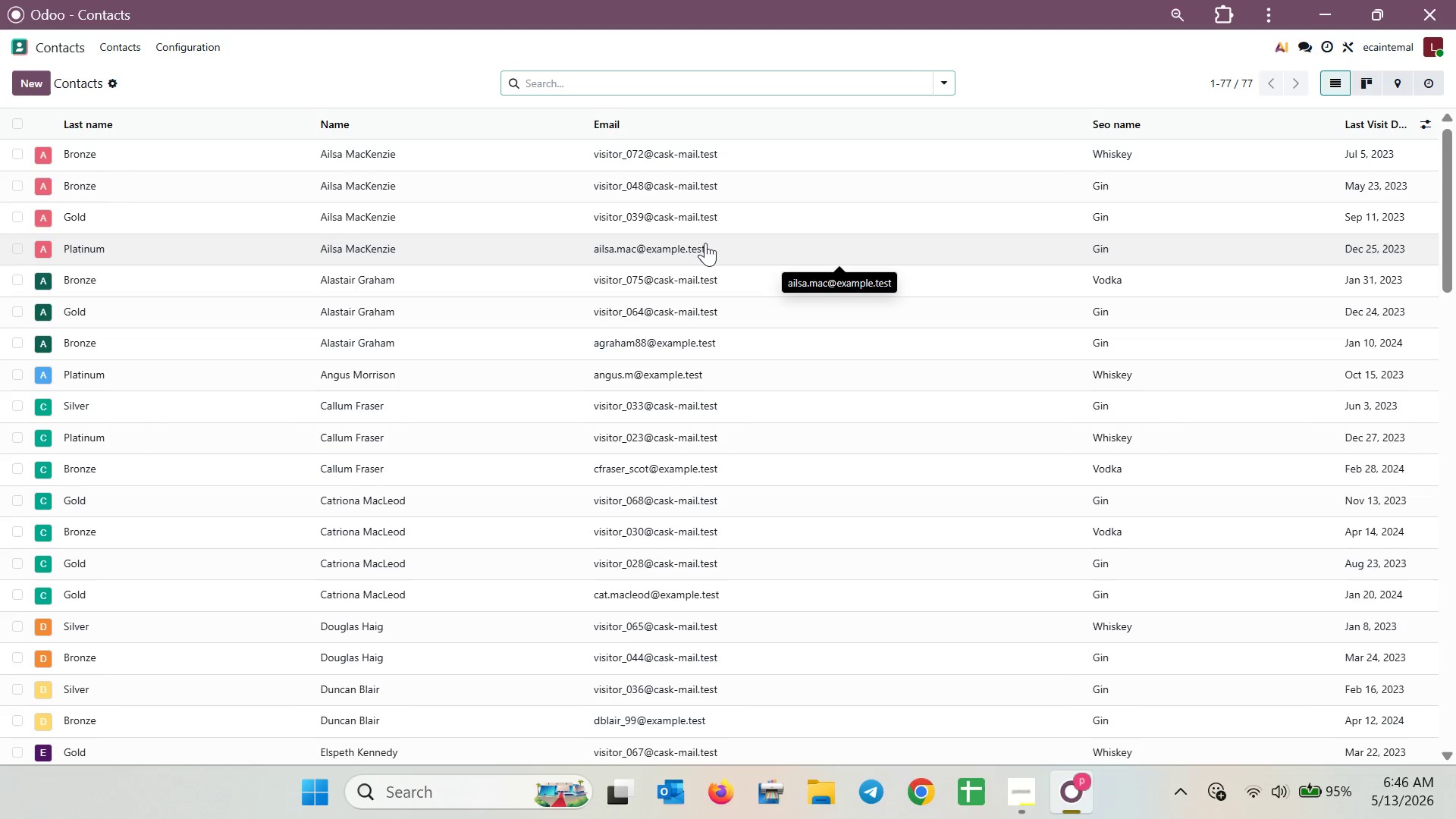 
wait(14.53)
 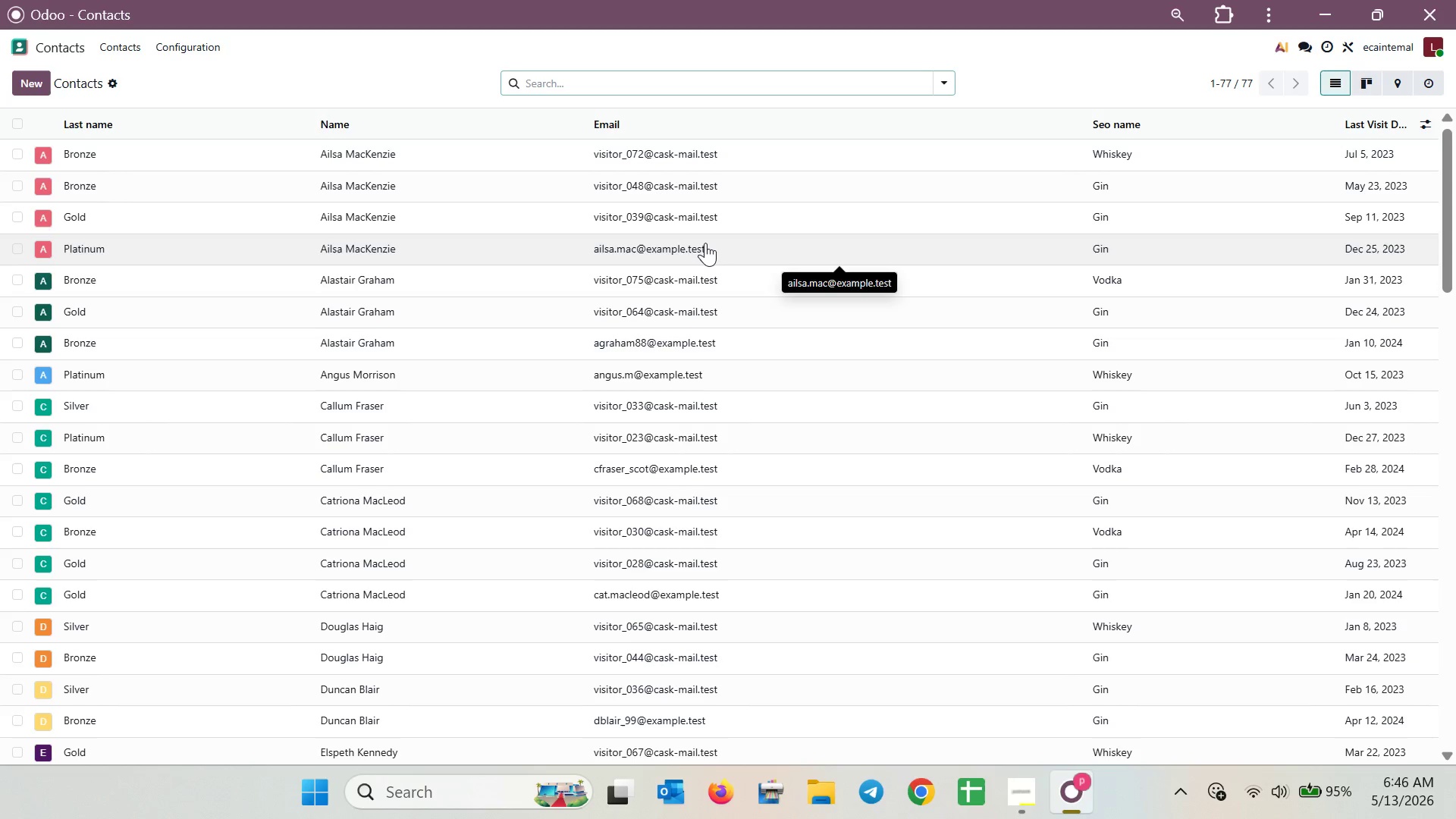 
scroll: coordinate [1106, 634], scroll_direction: down, amount: 8.0